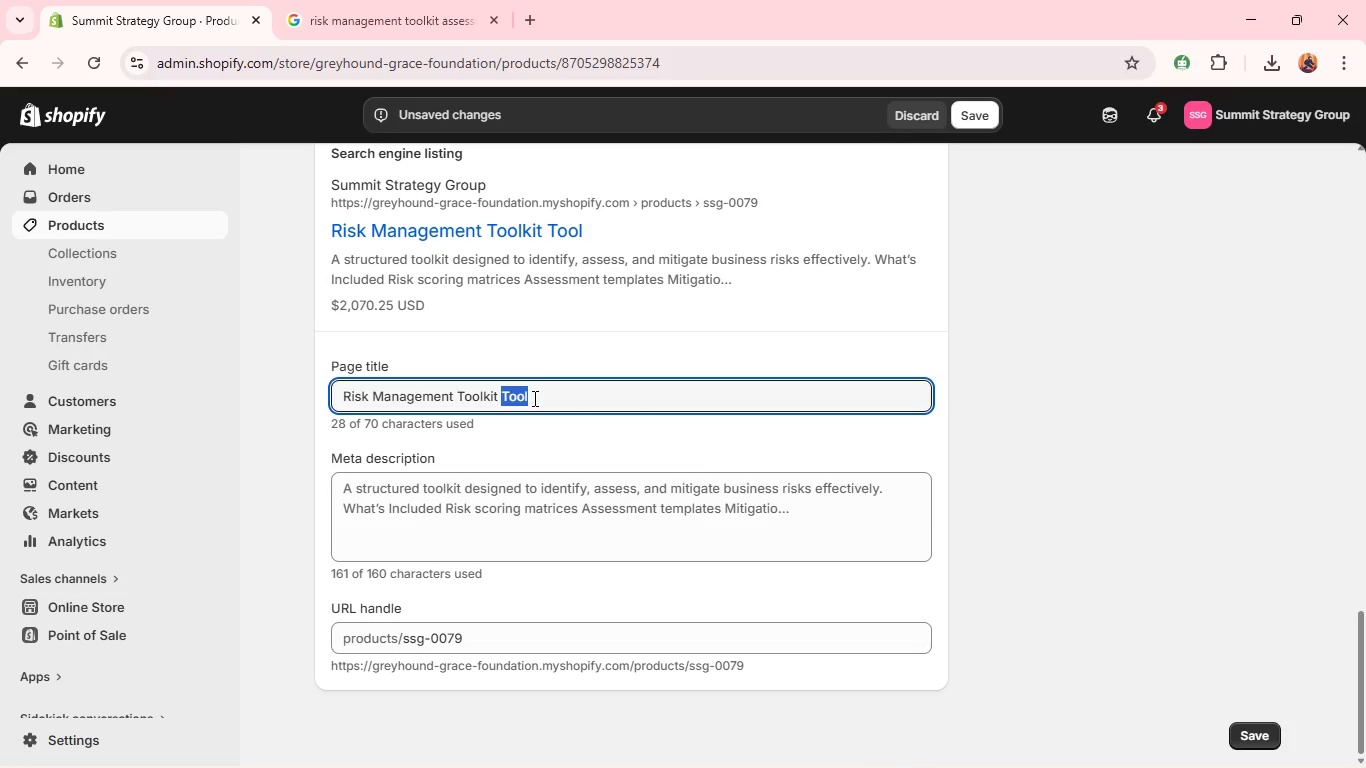 
type(for Business Risk Control)
 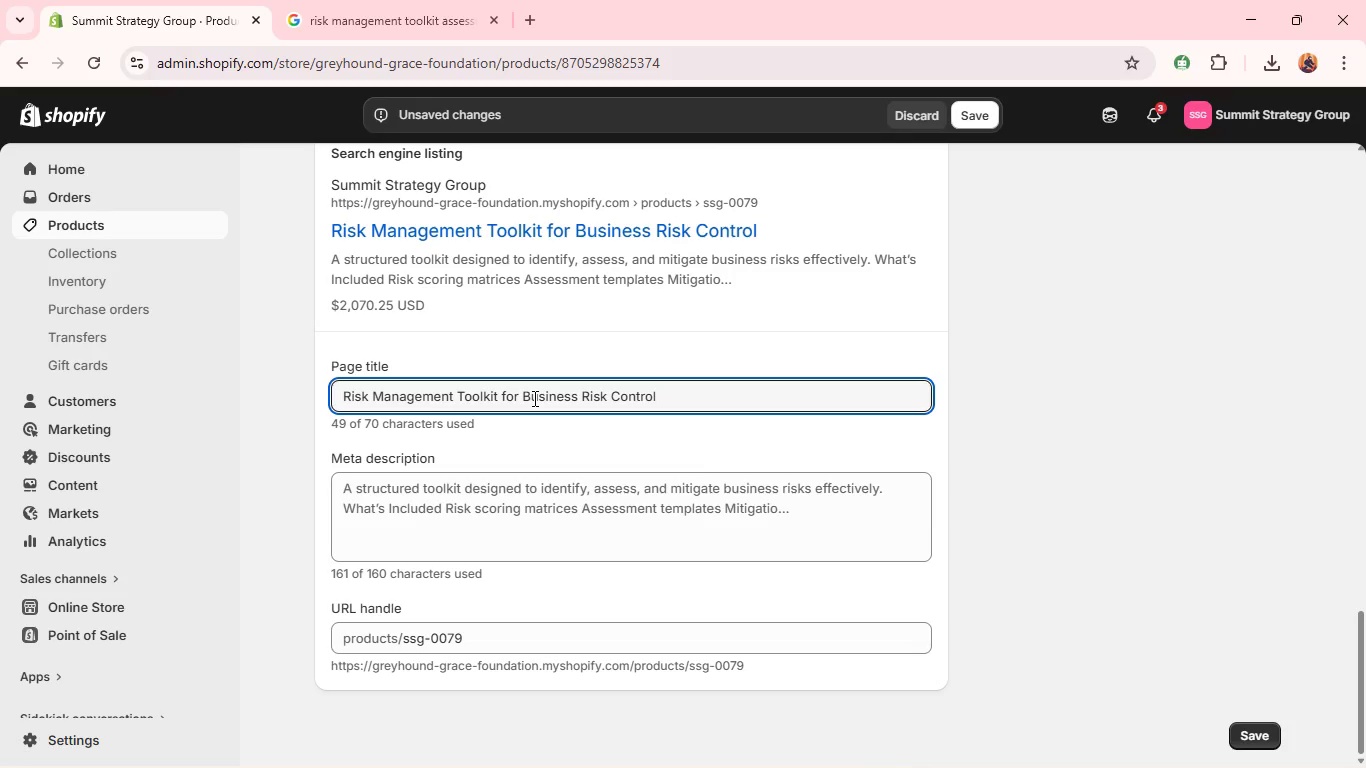 
key(Control+A)
 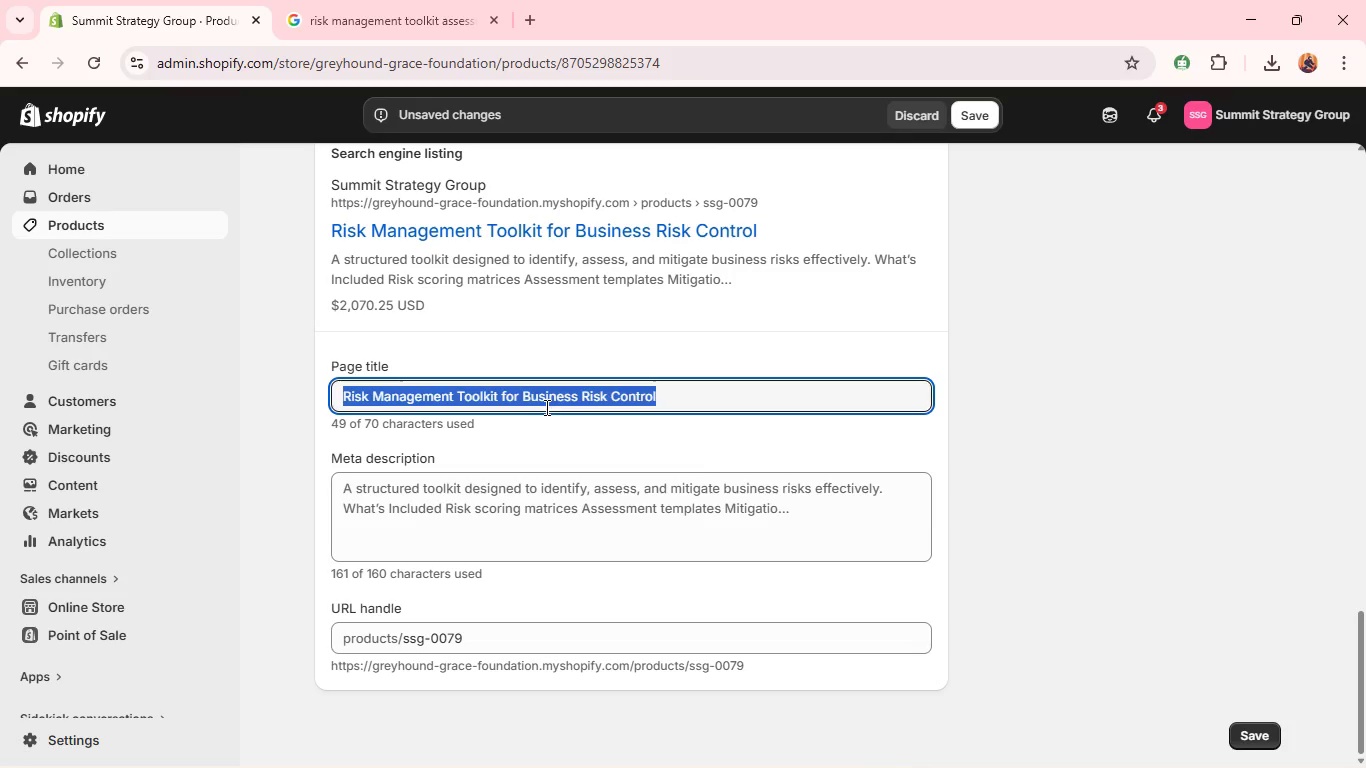 
key(Control+C)
 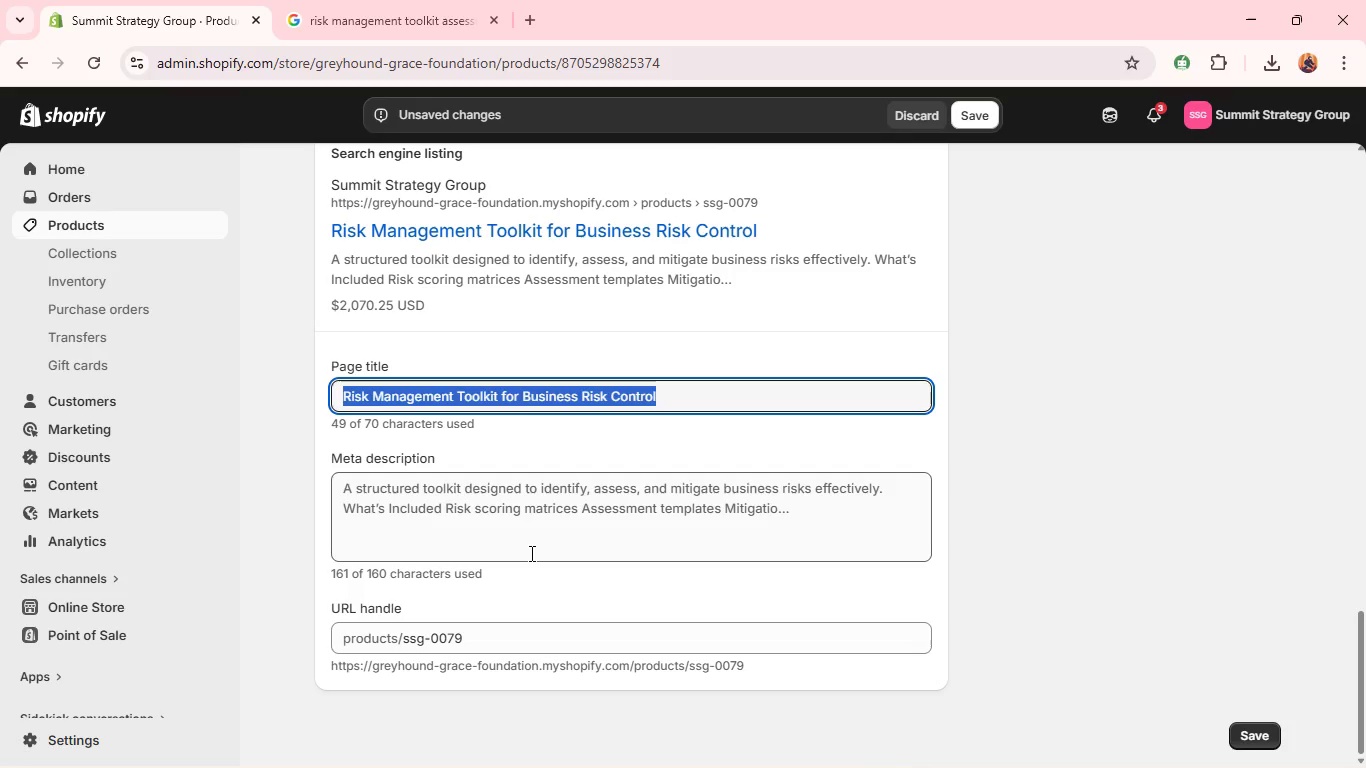 
left_click([537, 519])
 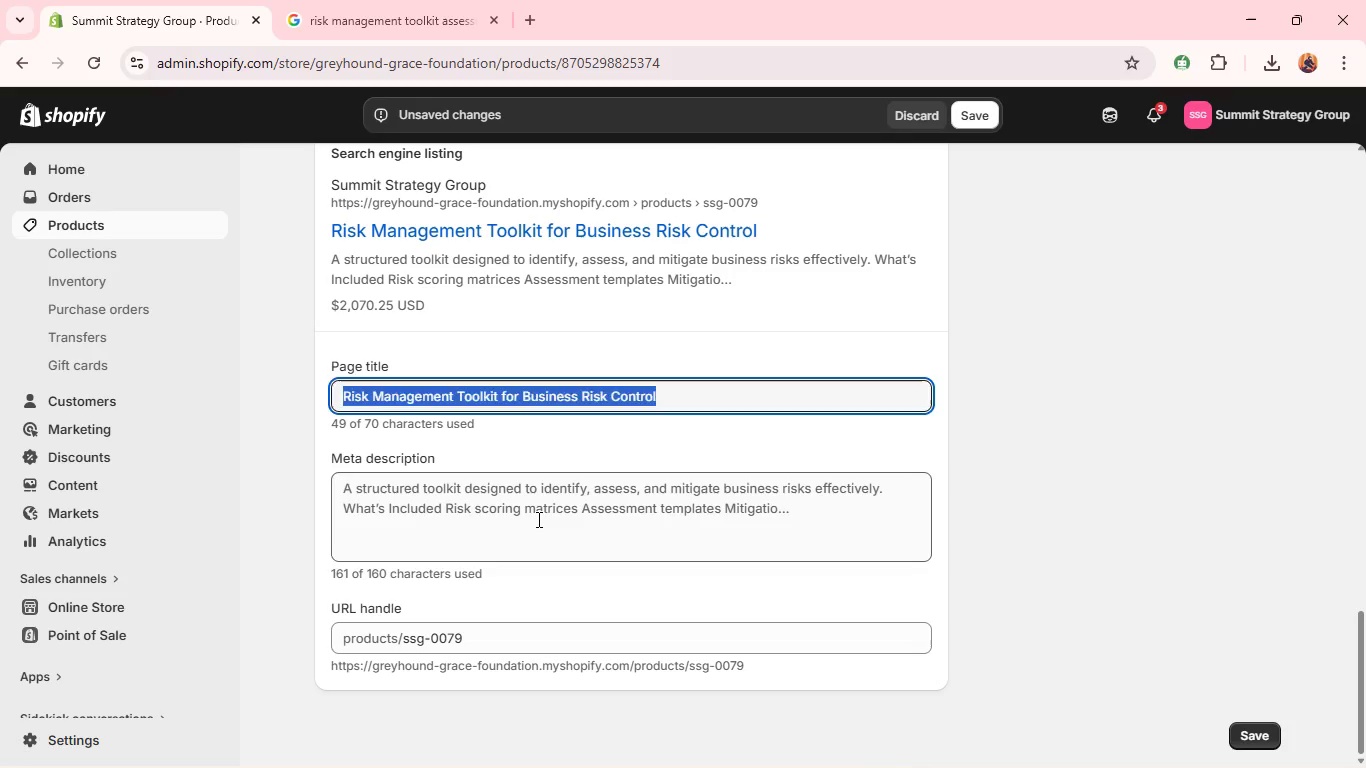 
key(Control+A)
 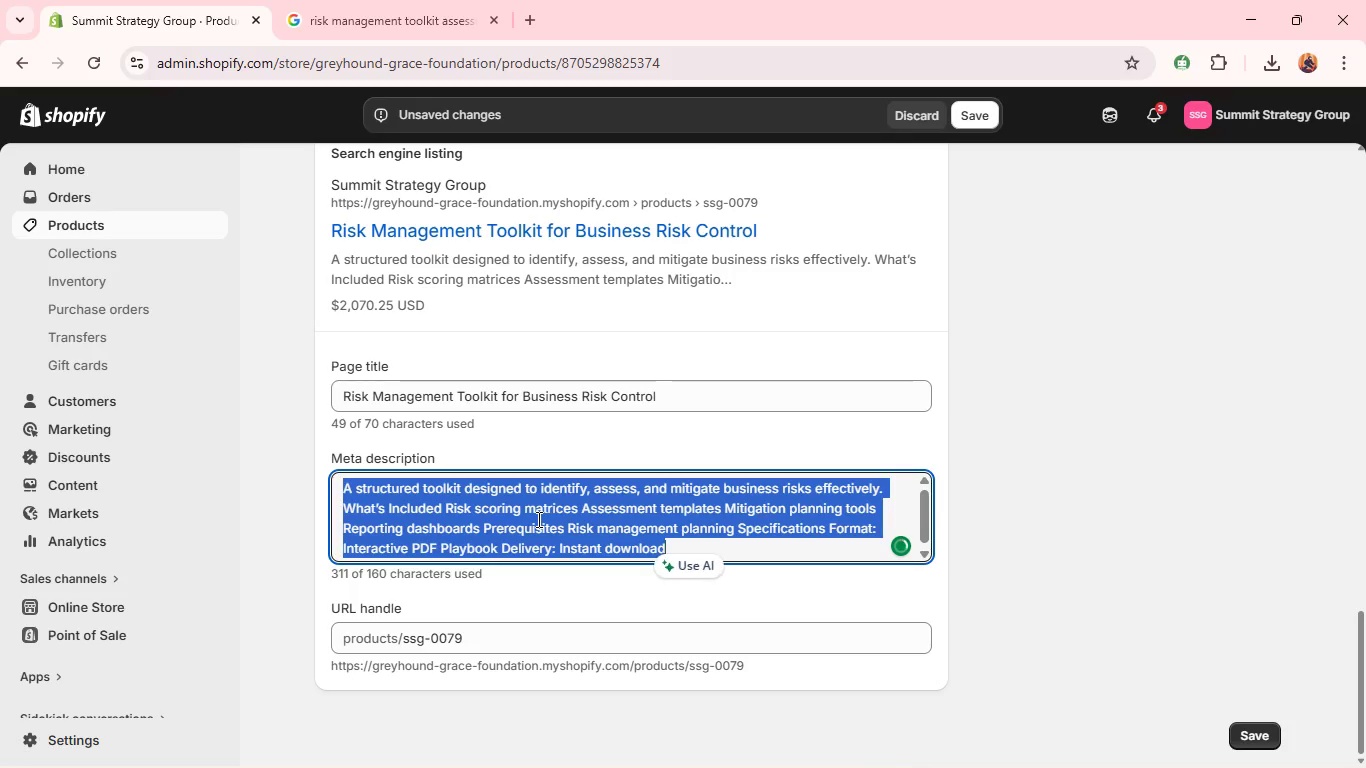 
key(Control+V)
 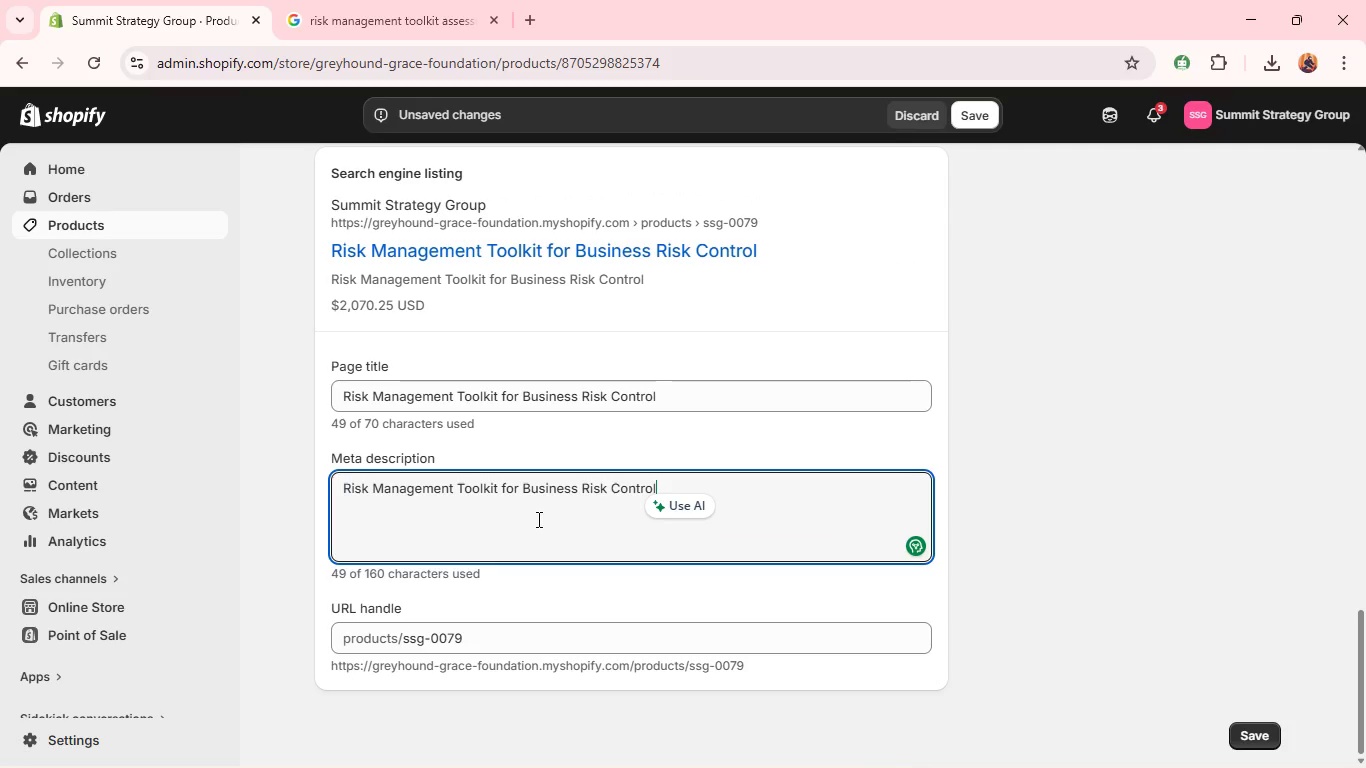 
key(Space)
 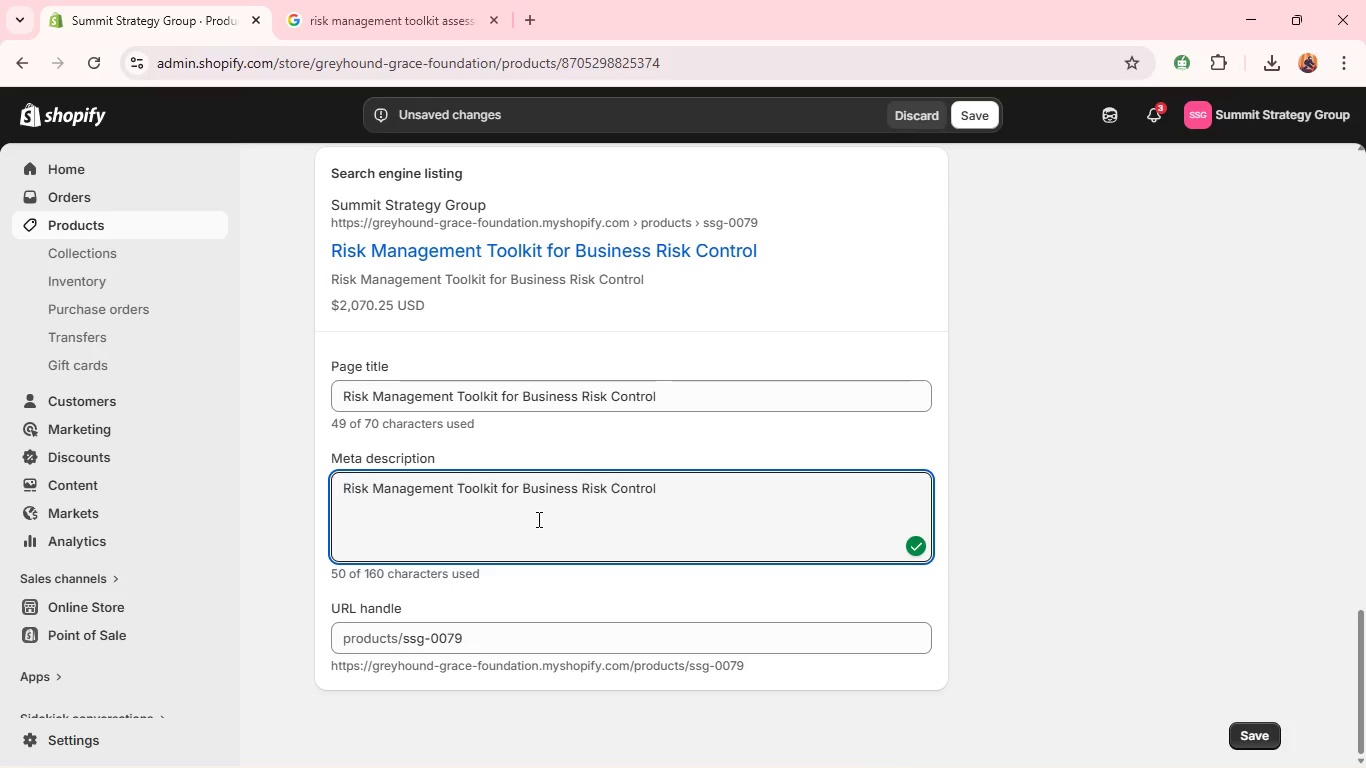 
key(Control+A)
 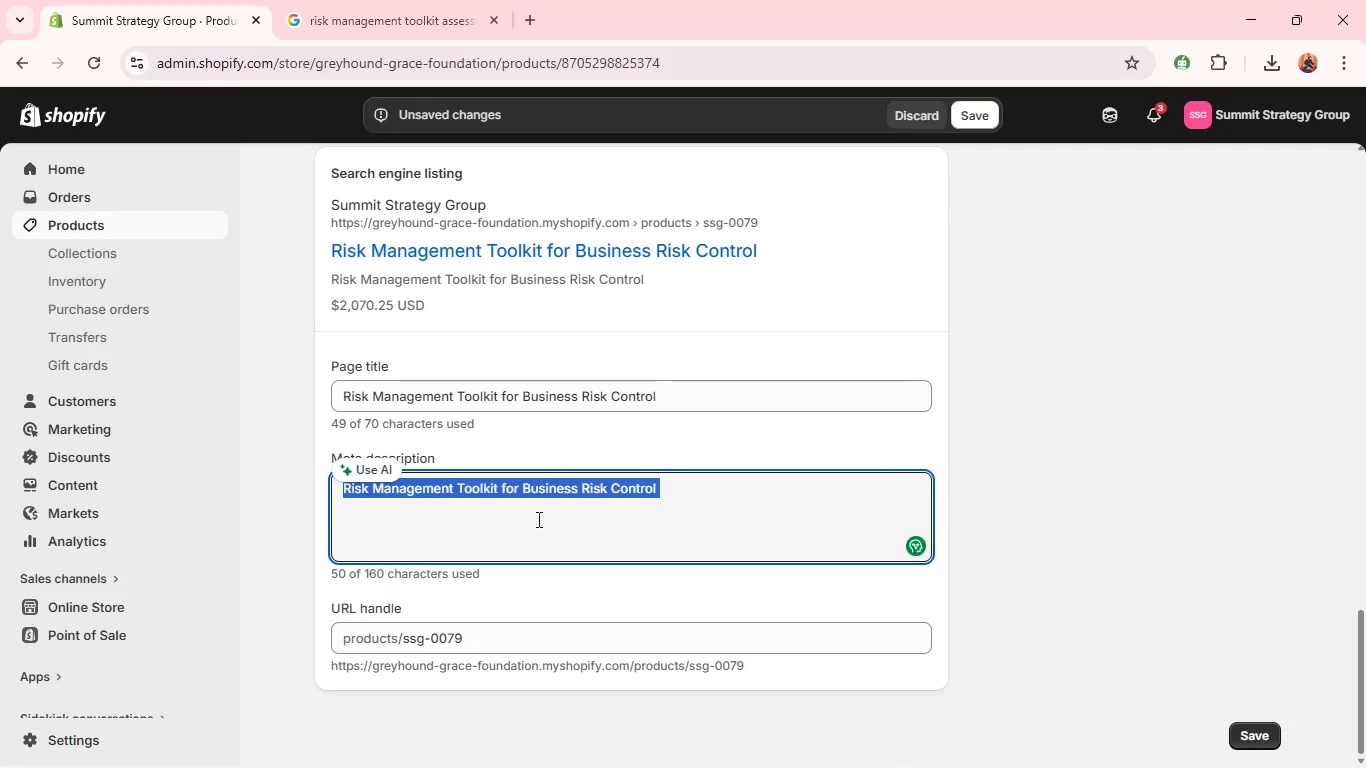 
type(Identify and mitigate risks with structured assessment and planning tools. )
 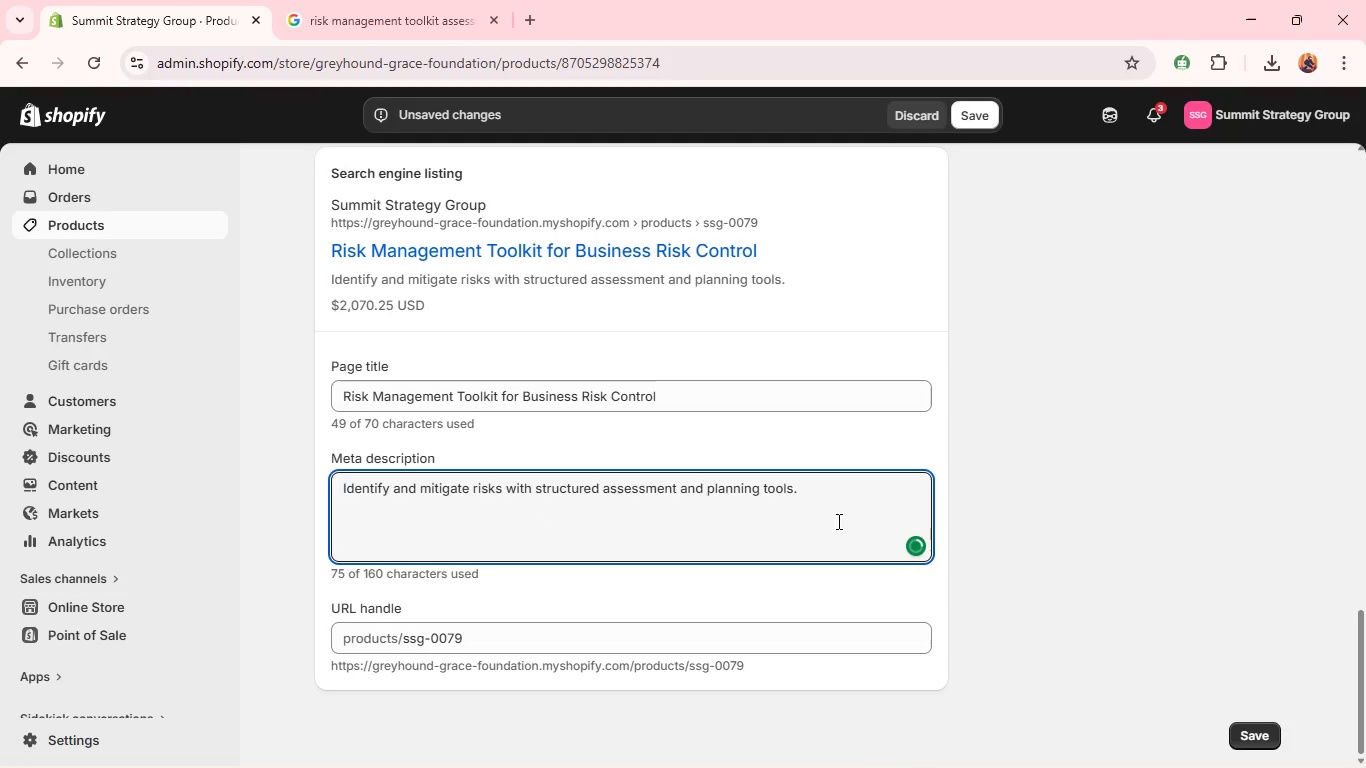 
scroll: coordinate [841, 511], scroll_direction: up, amount: 12.0
 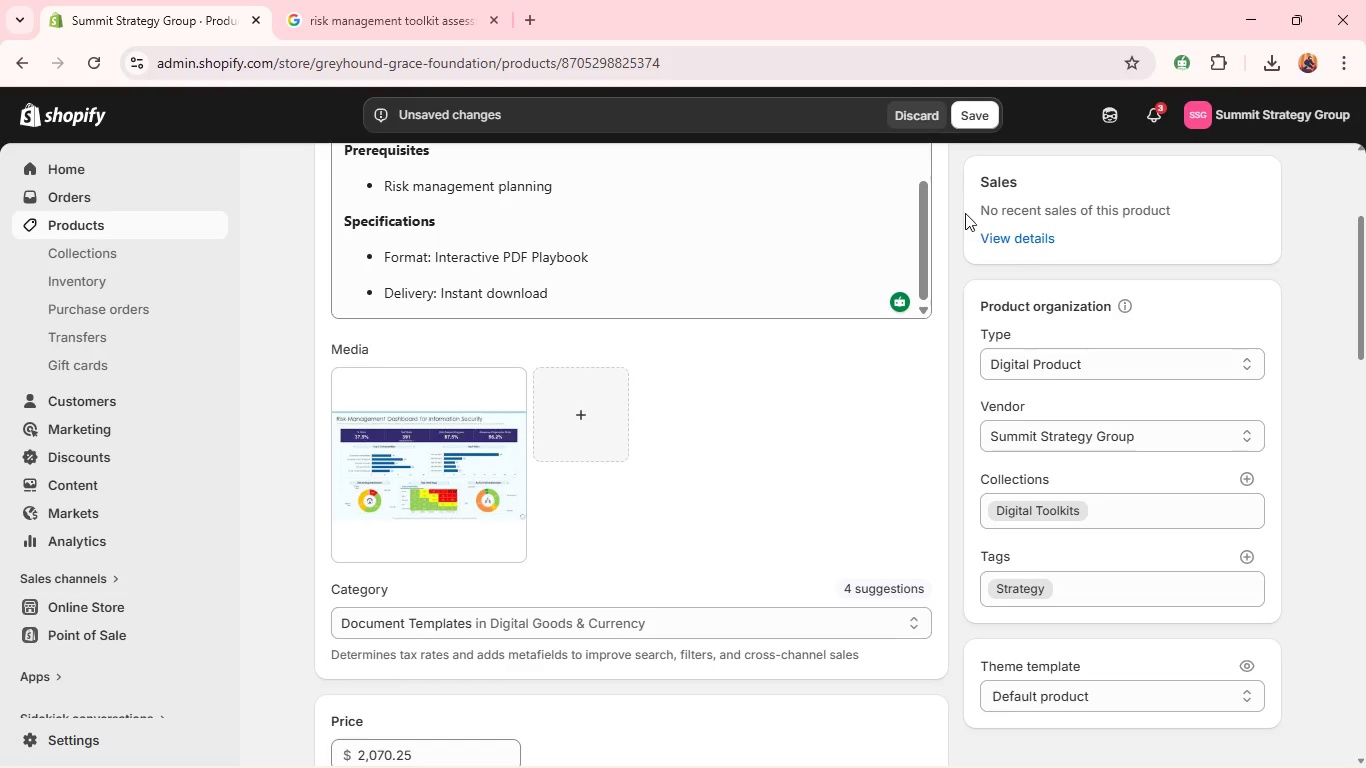 
left_click([965, 117])
 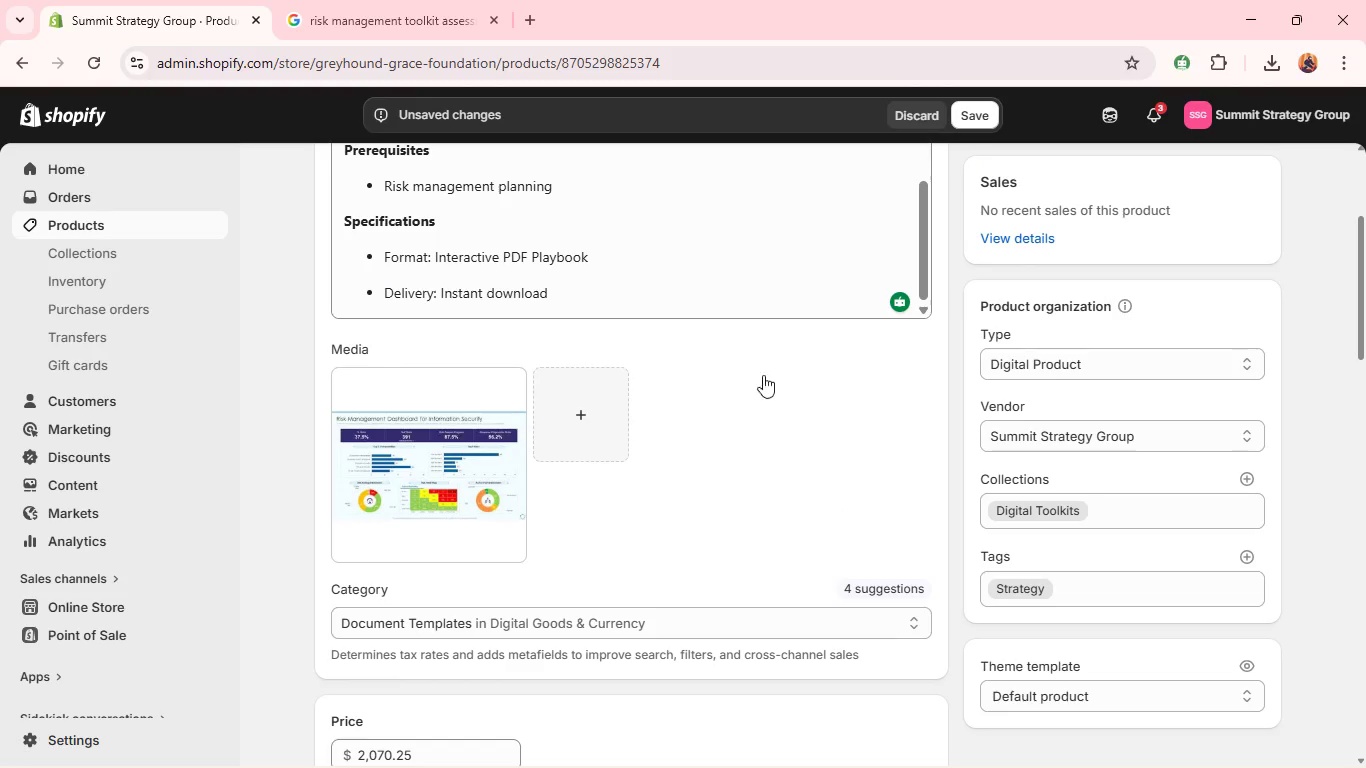 
scroll: coordinate [735, 423], scroll_direction: up, amount: 4.0
 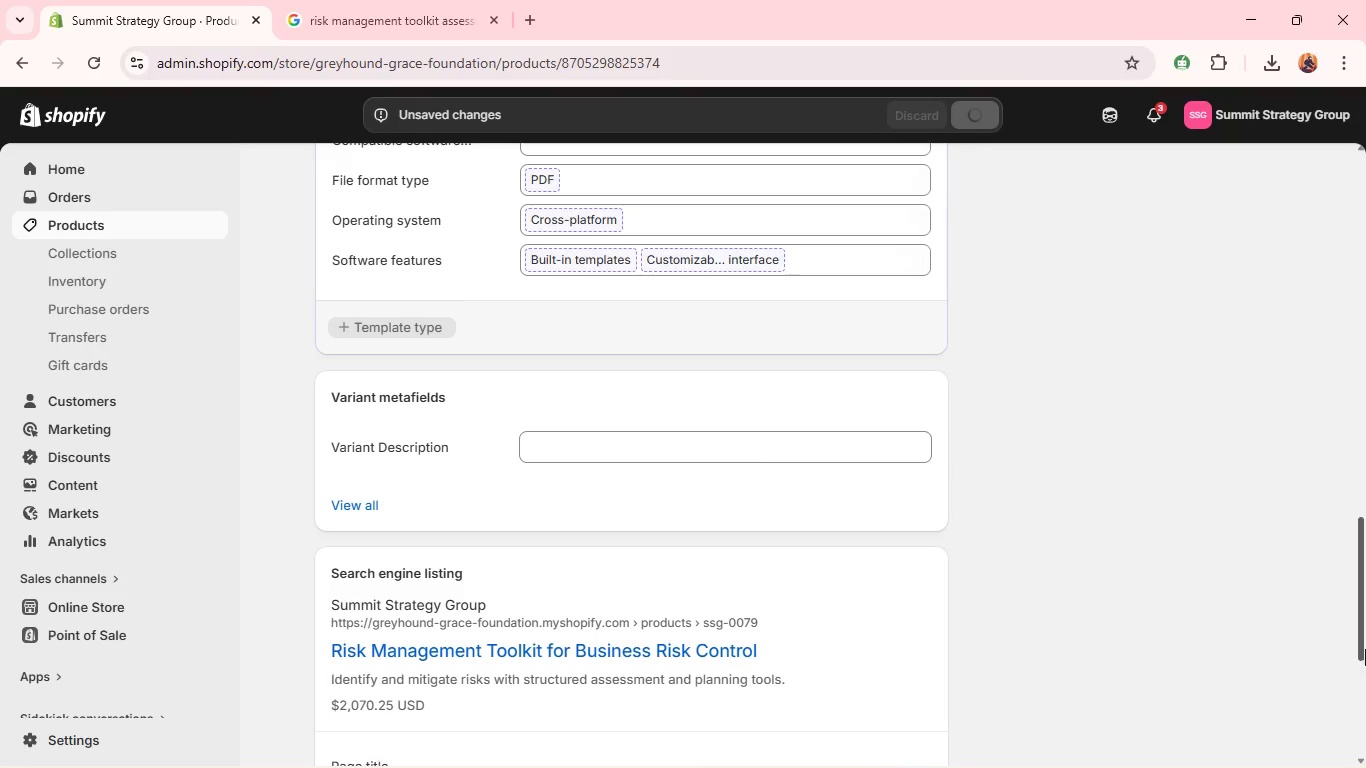 
left_click_drag(start_coordinate=[1360, 640], to_coordinate=[1353, 153])
 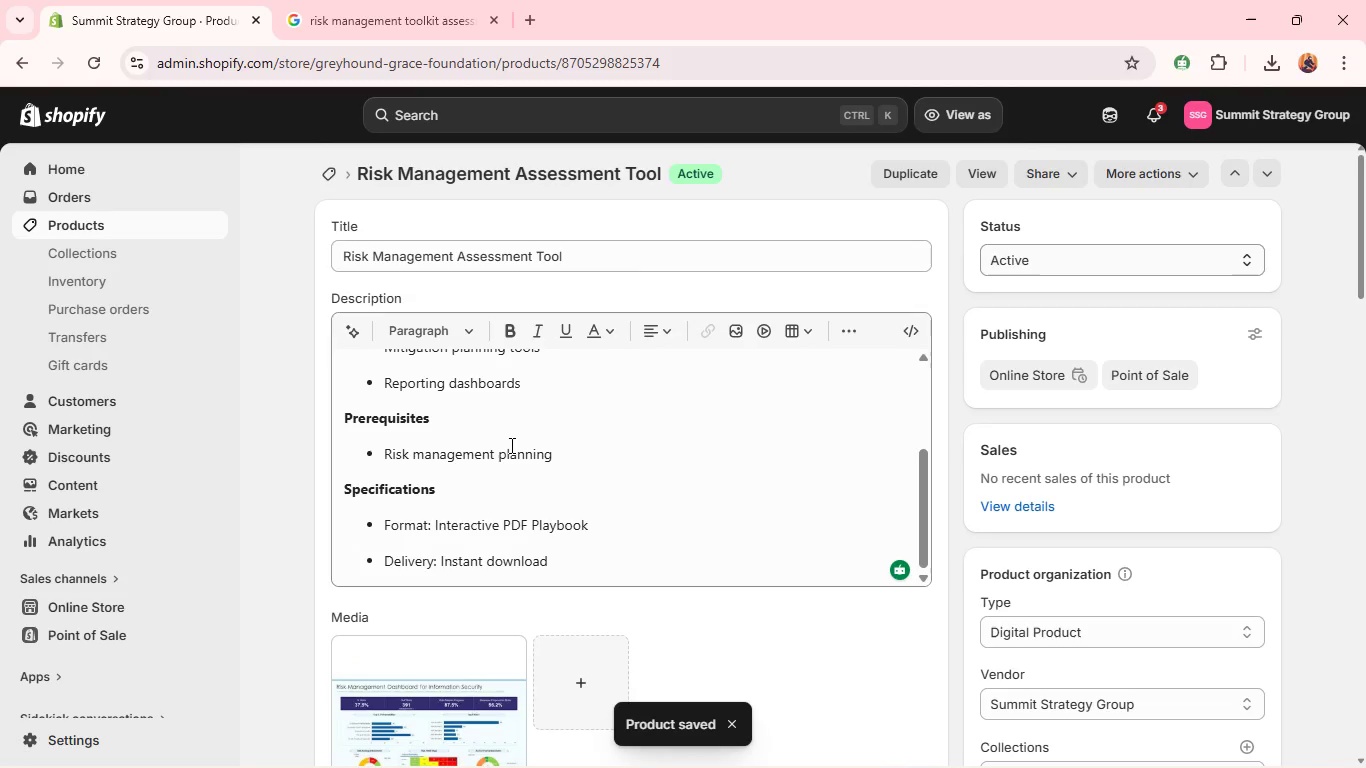 
scroll: coordinate [509, 446], scroll_direction: down, amount: 4.0
 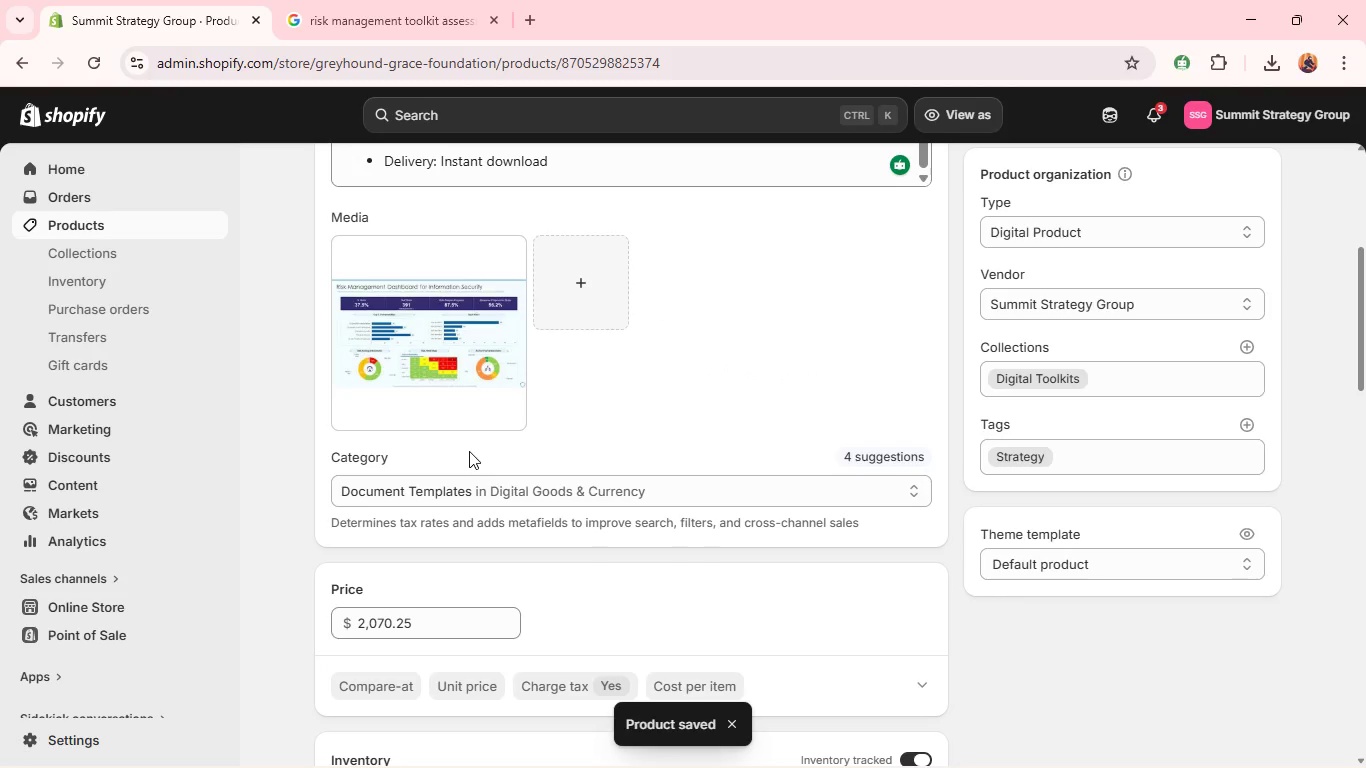 
scroll: coordinate [469, 451], scroll_direction: up, amount: 5.0
 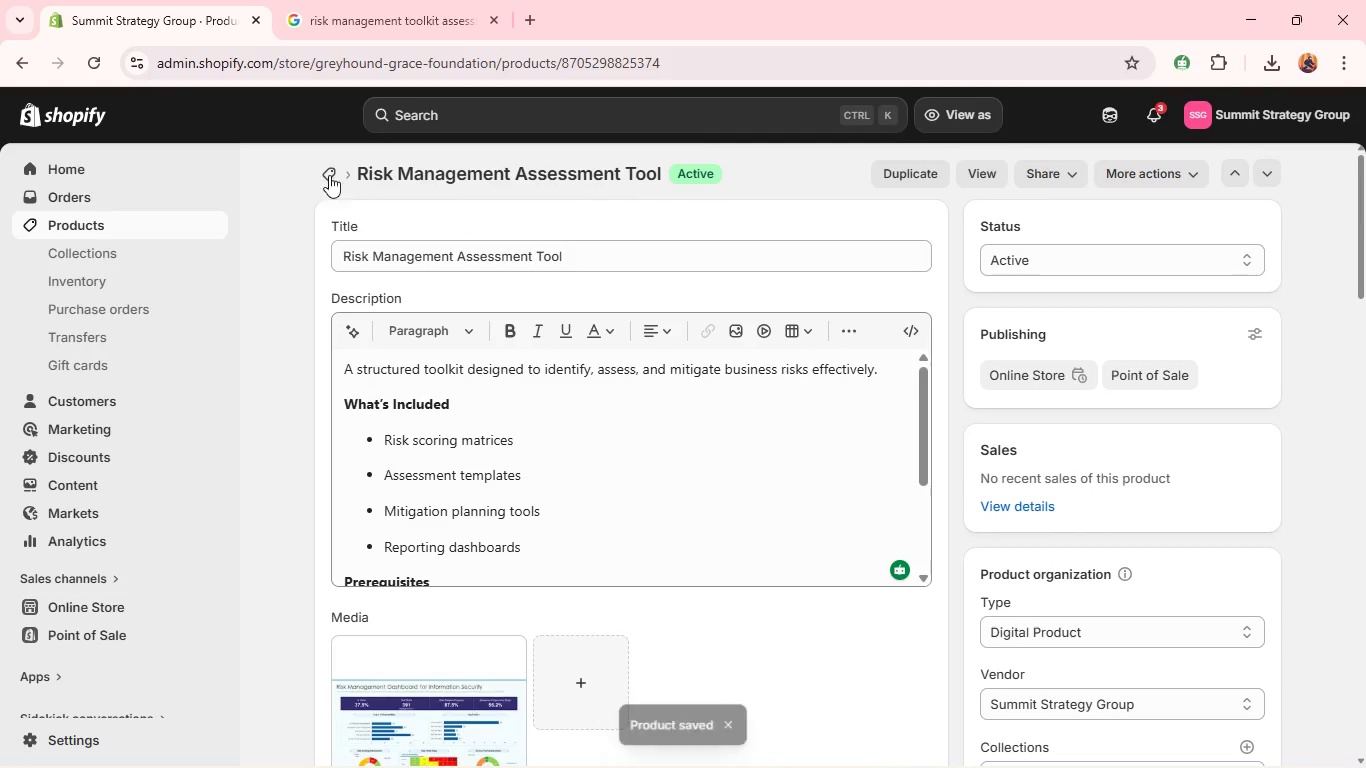 
left_click([327, 168])
 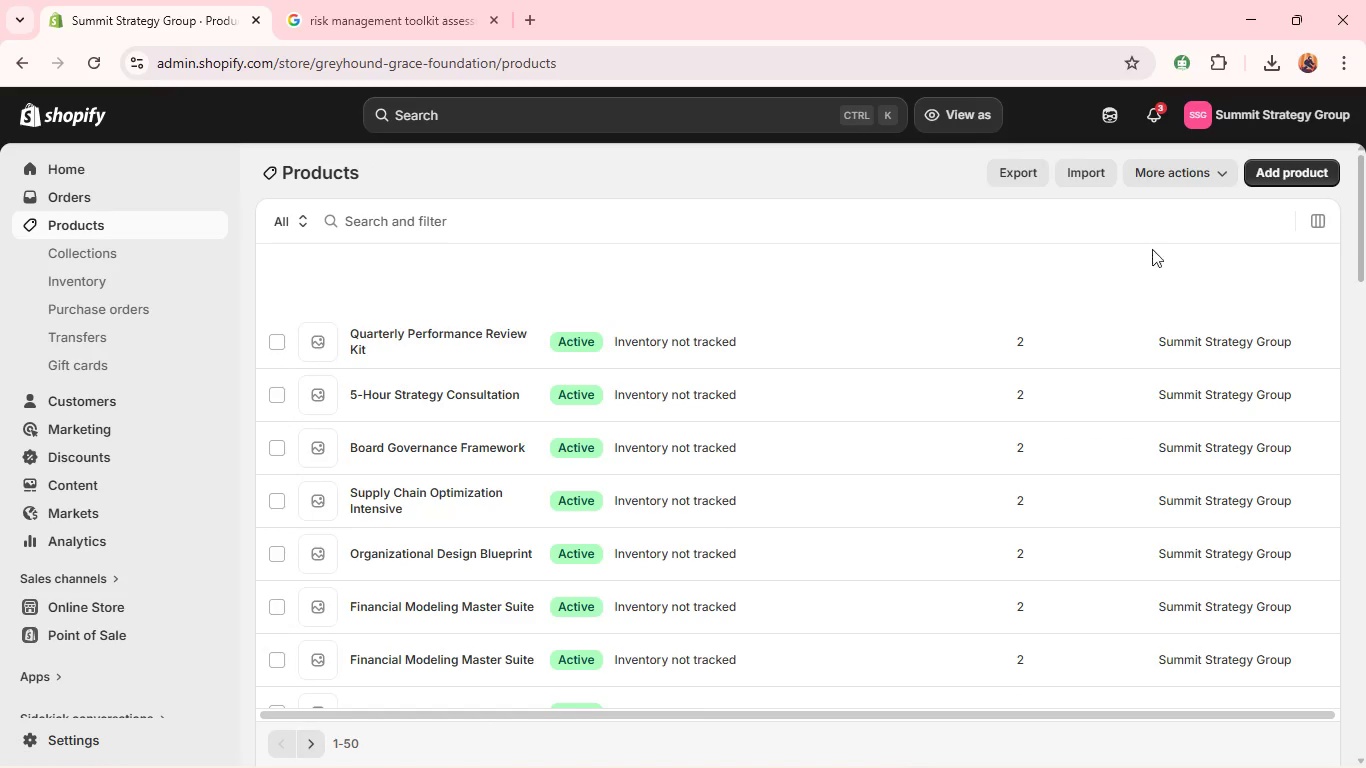 
wait(5.72)
 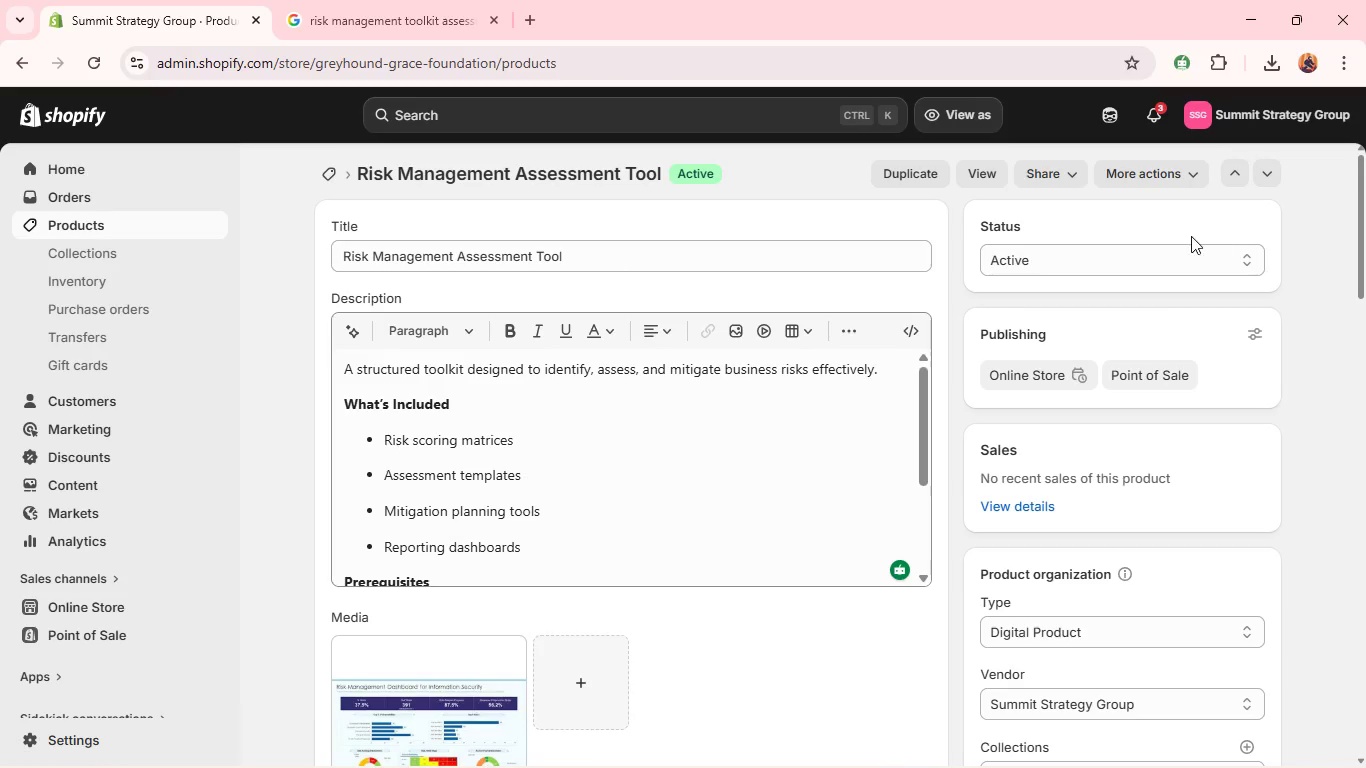 
scroll: coordinate [747, 380], scroll_direction: down, amount: 7.0
 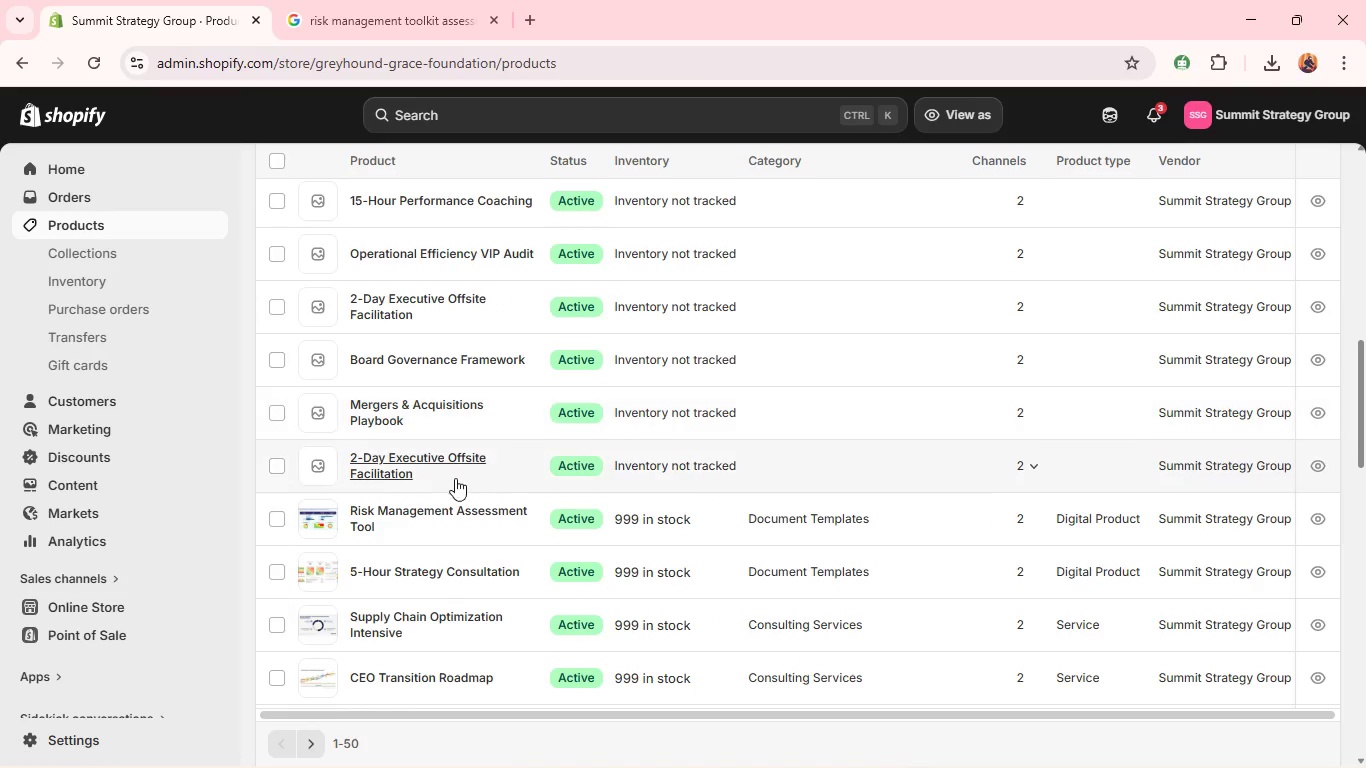 
left_click([438, 462])
 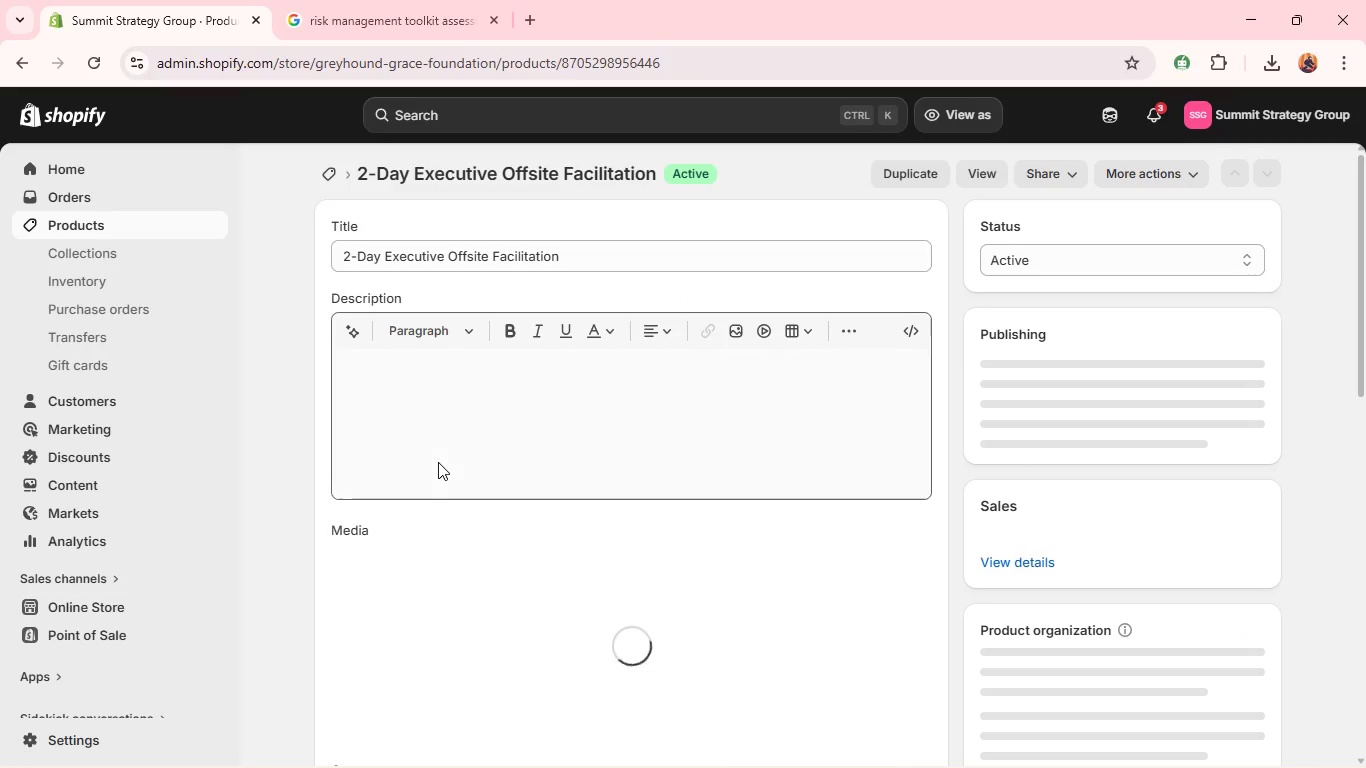 
wait(5.69)
 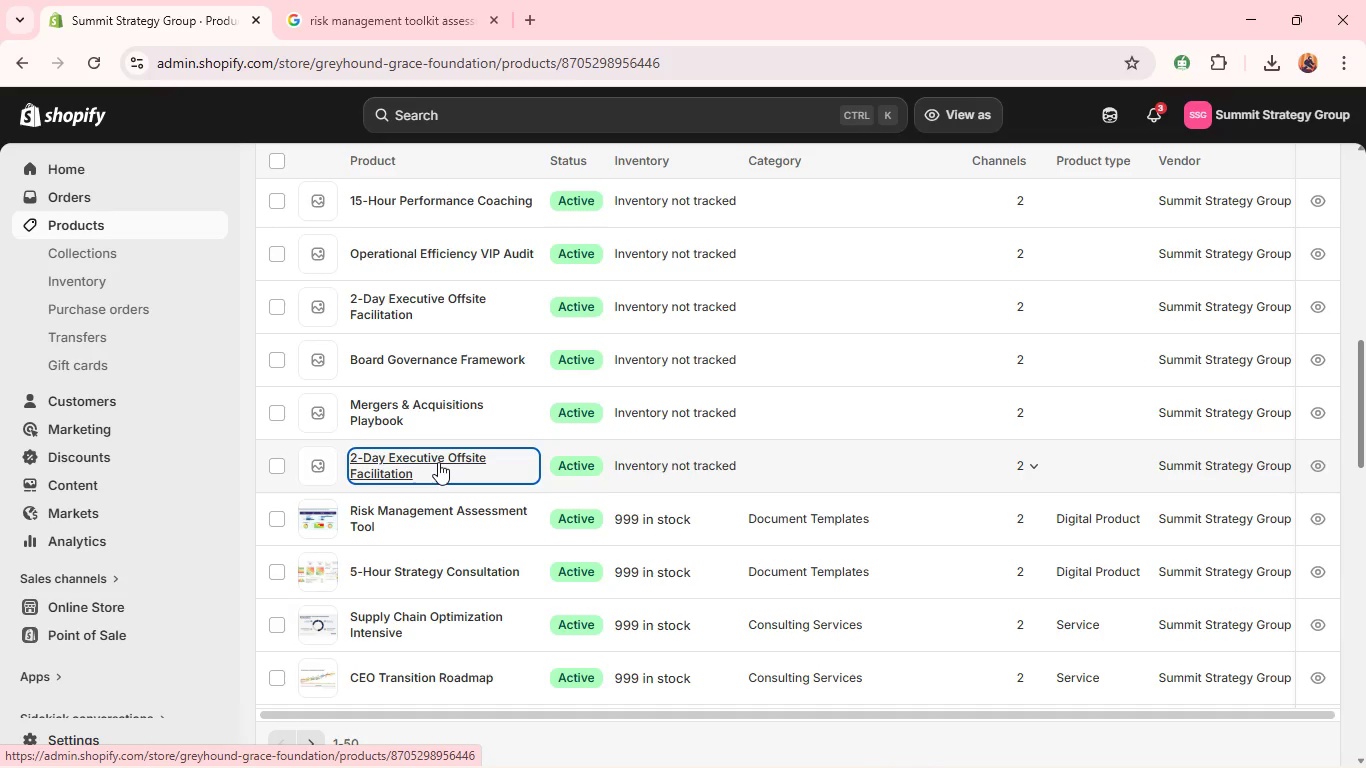 
key(Alt+AltLeft)
 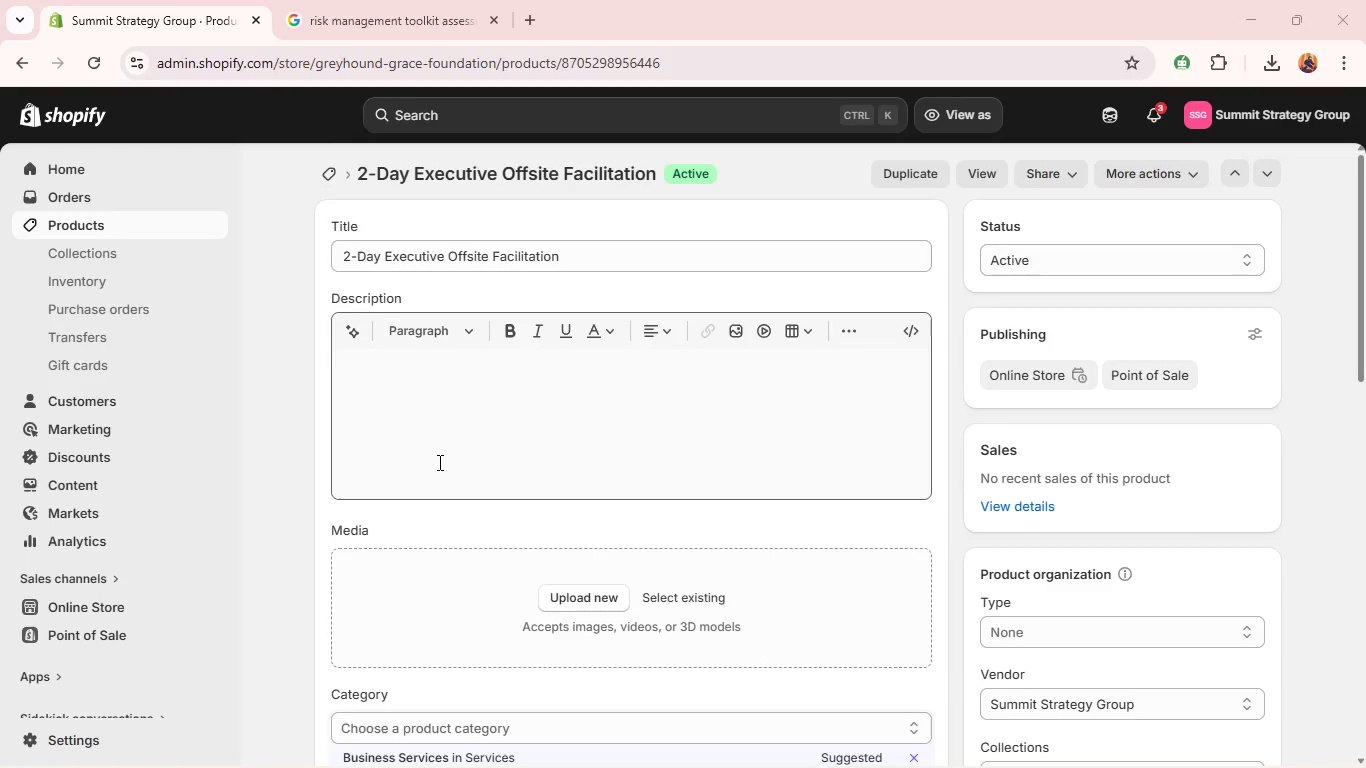 
key(Alt+Tab)
 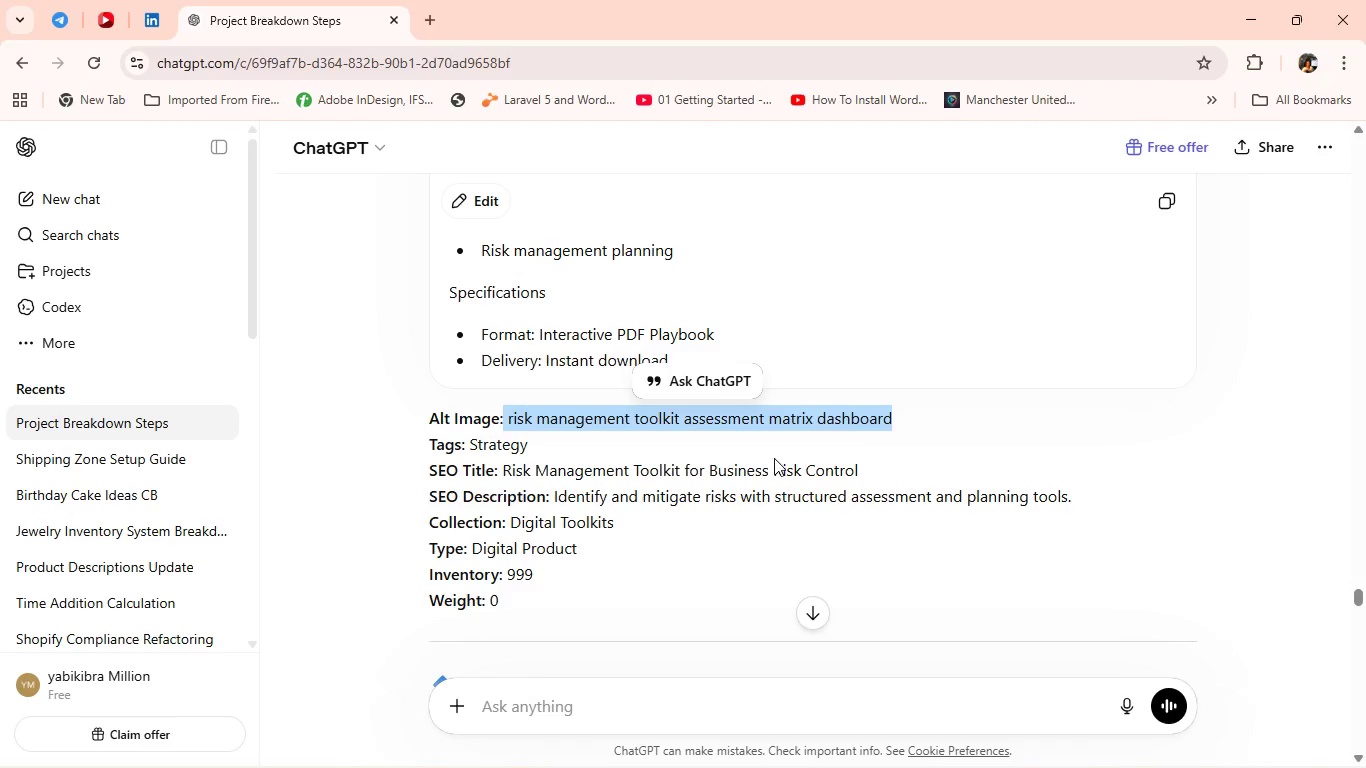 
scroll: coordinate [790, 459], scroll_direction: down, amount: 4.0
 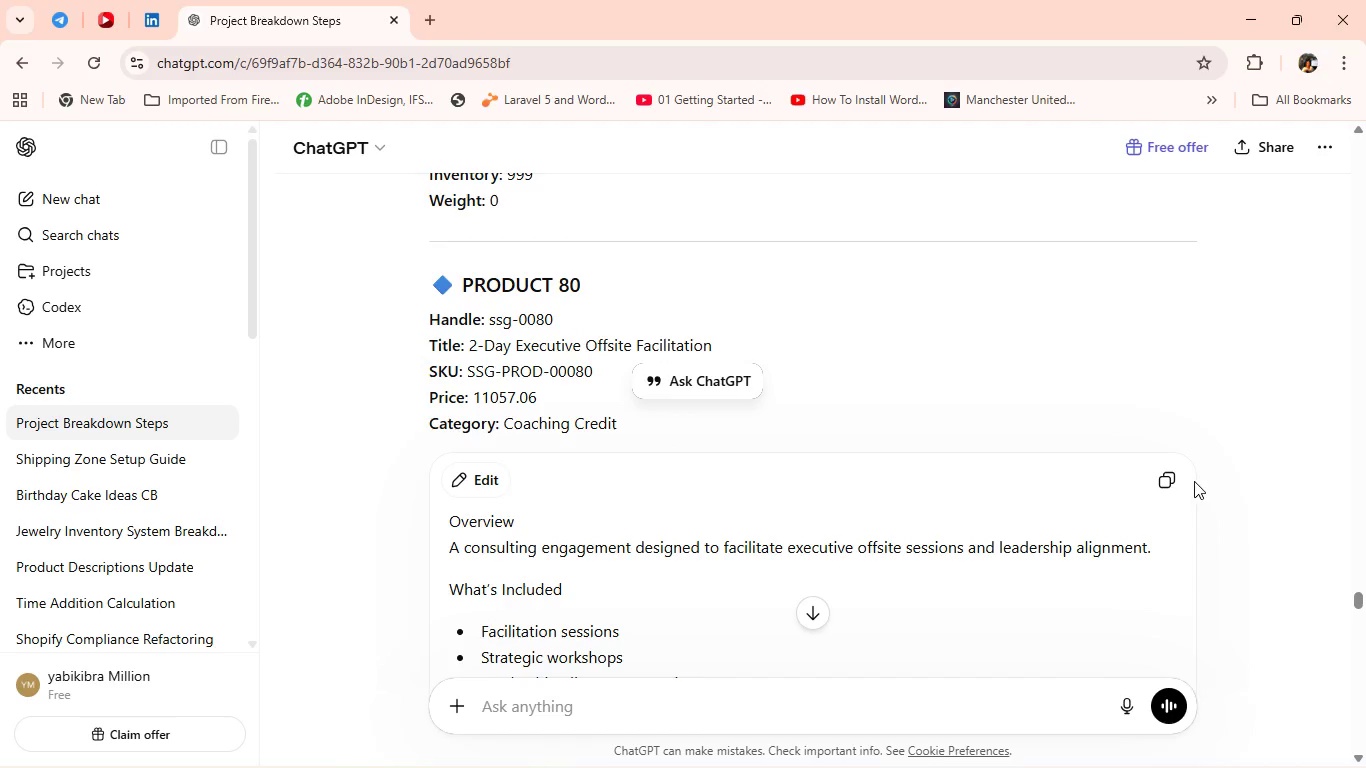 
left_click([1166, 477])
 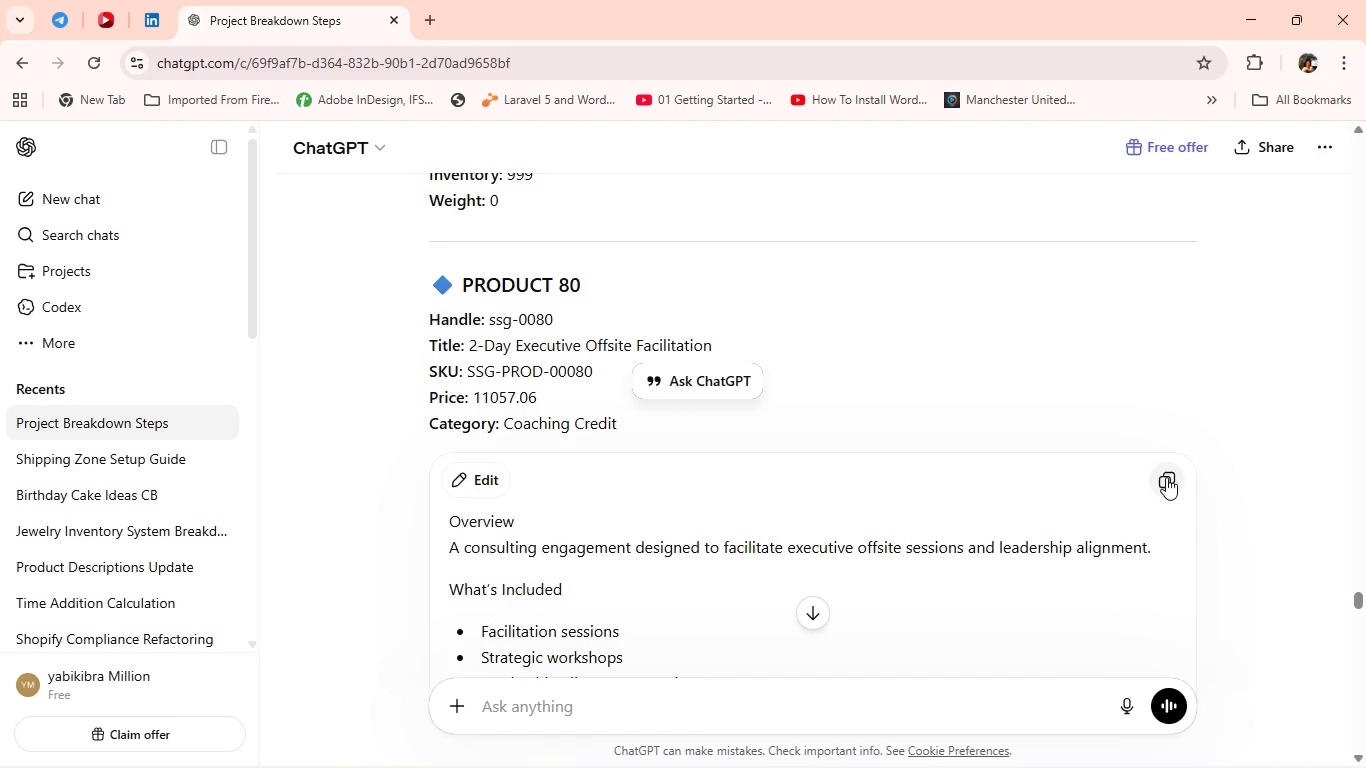 
key(Alt+Tab)
 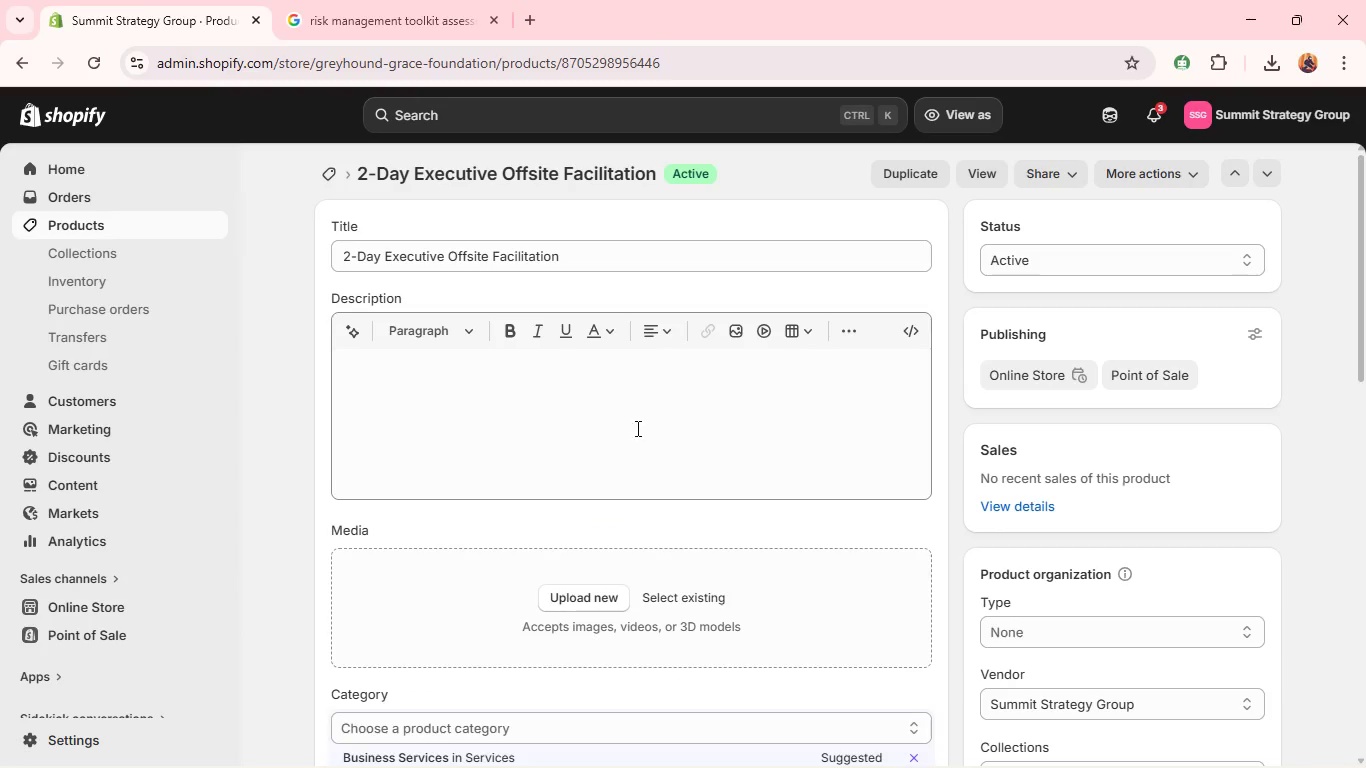 
left_click([583, 407])
 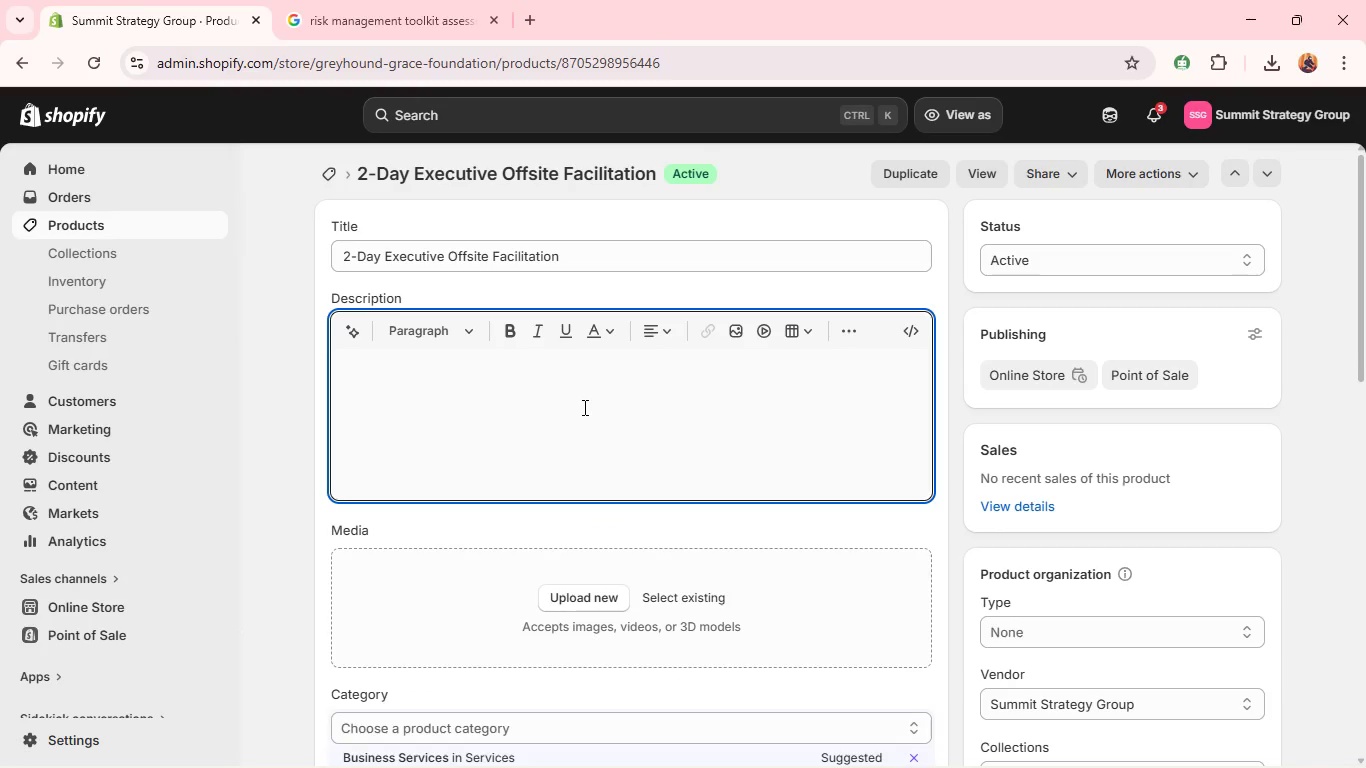 
key(Control+V)
 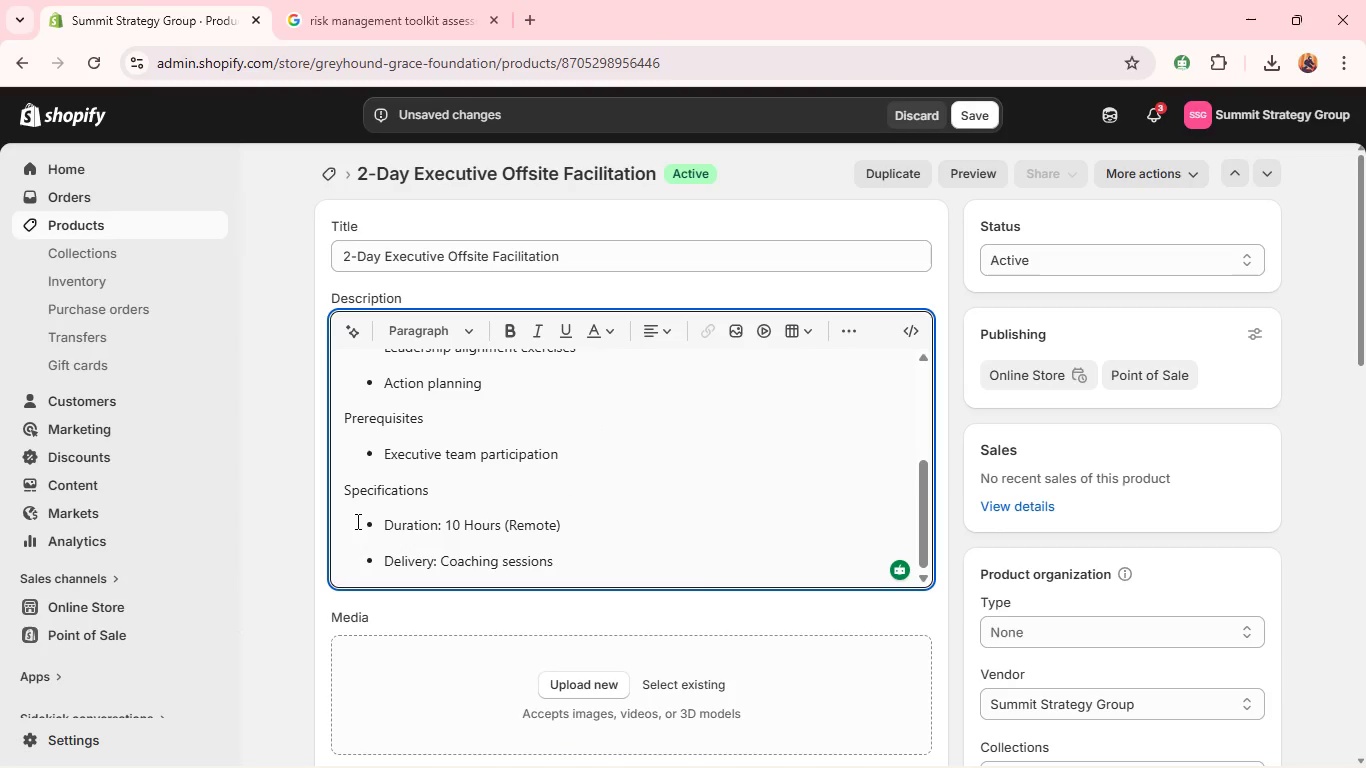 
double_click([371, 502])
 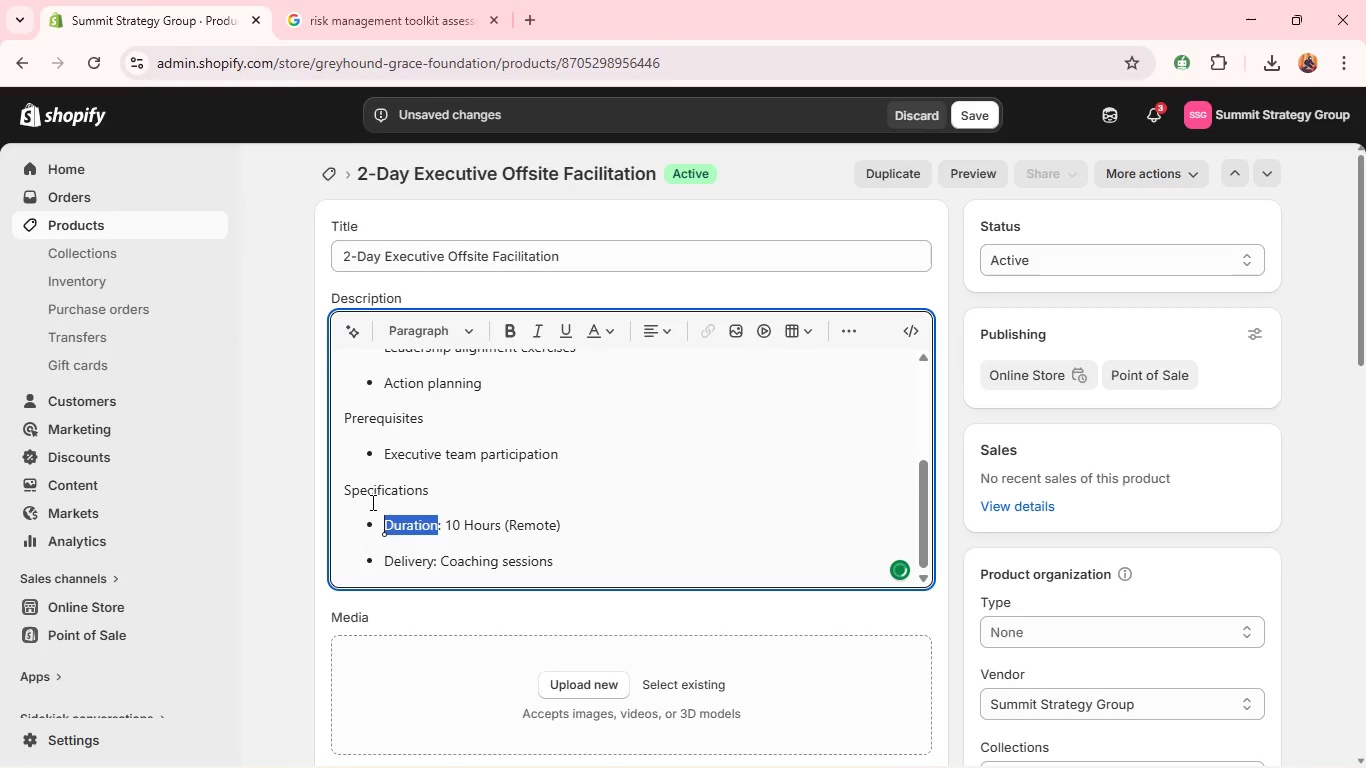 
key(Control+B)
 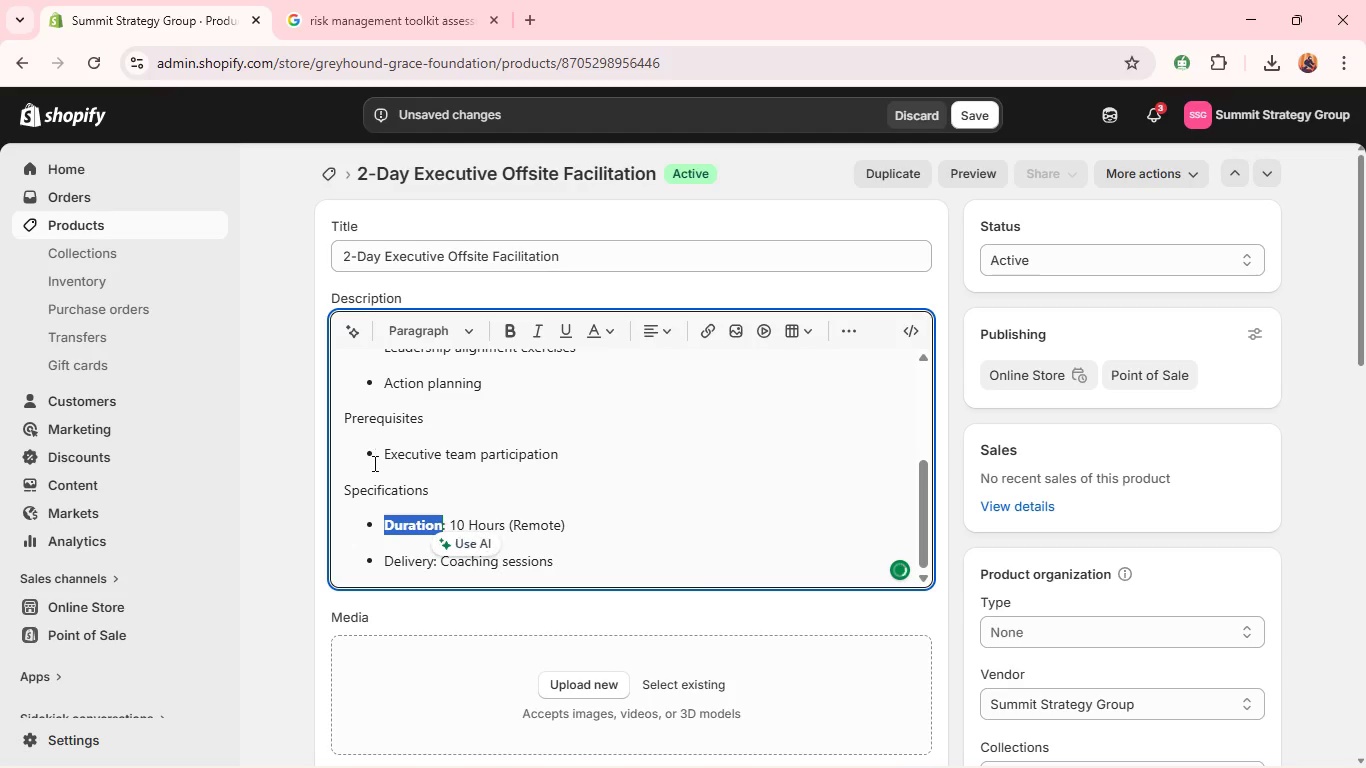 
key(Control+Z)
 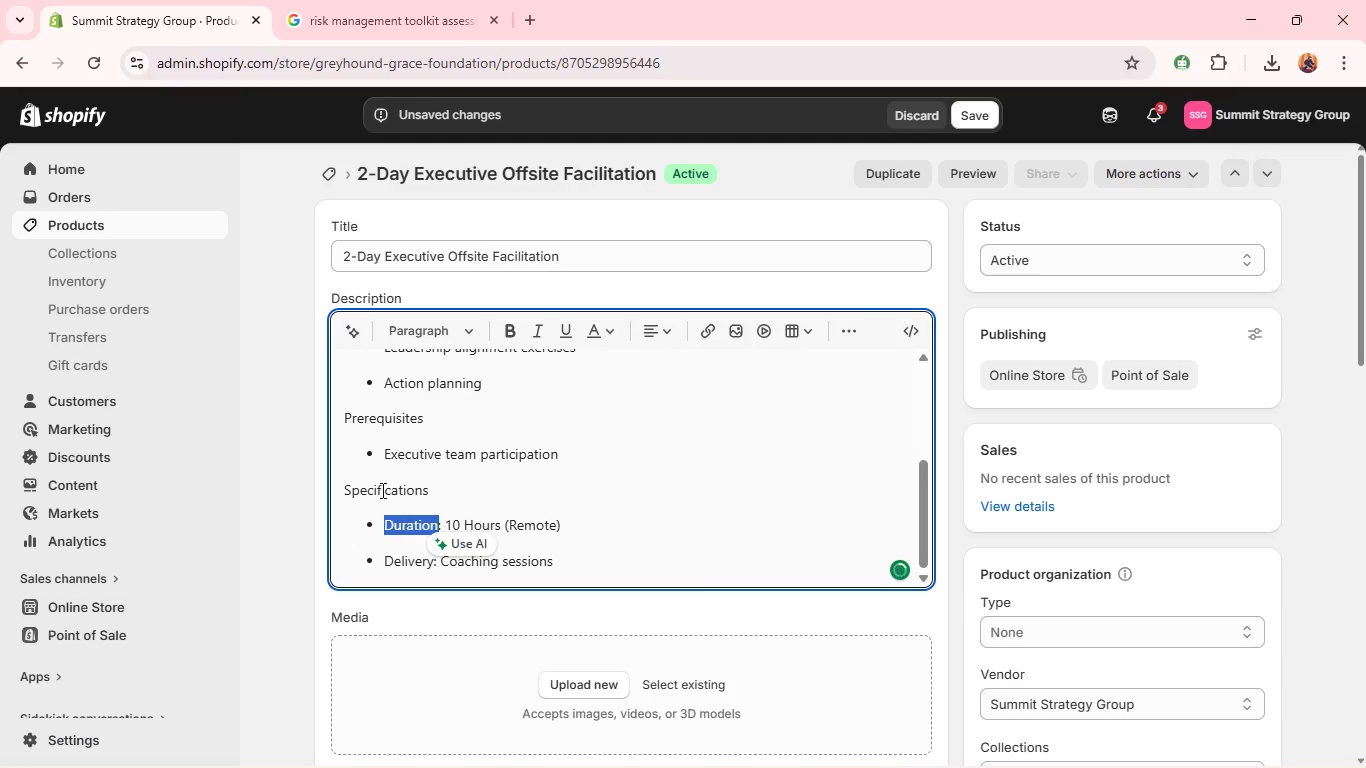 
double_click([381, 490])
 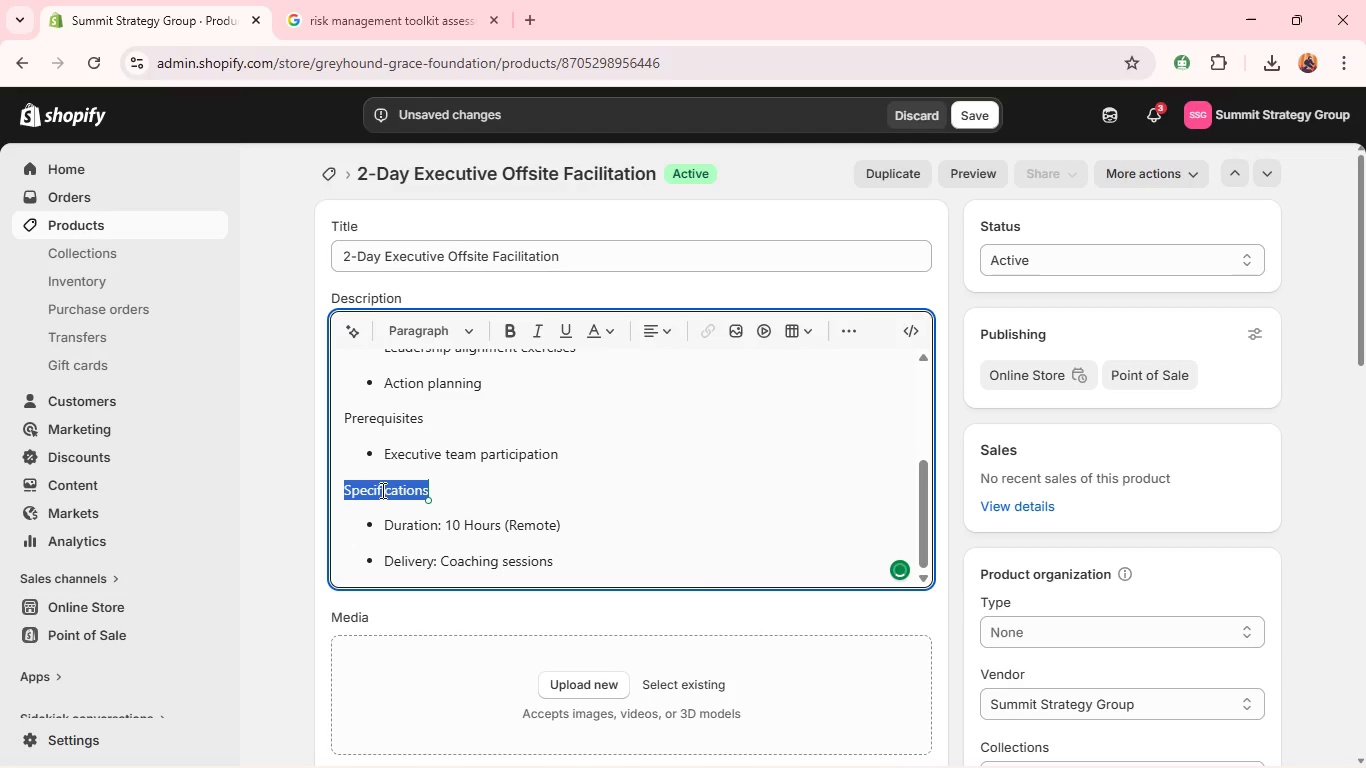 
key(Control+B)
 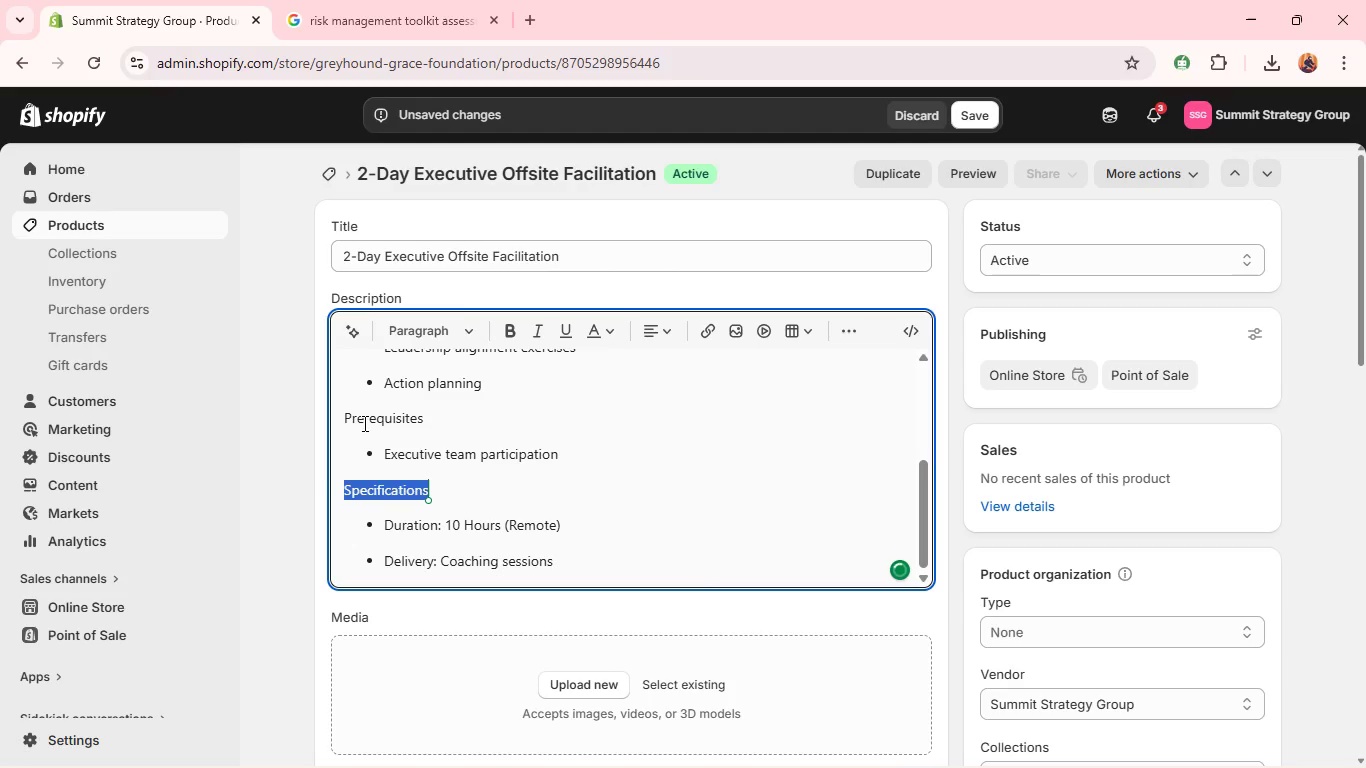 
double_click([363, 423])
 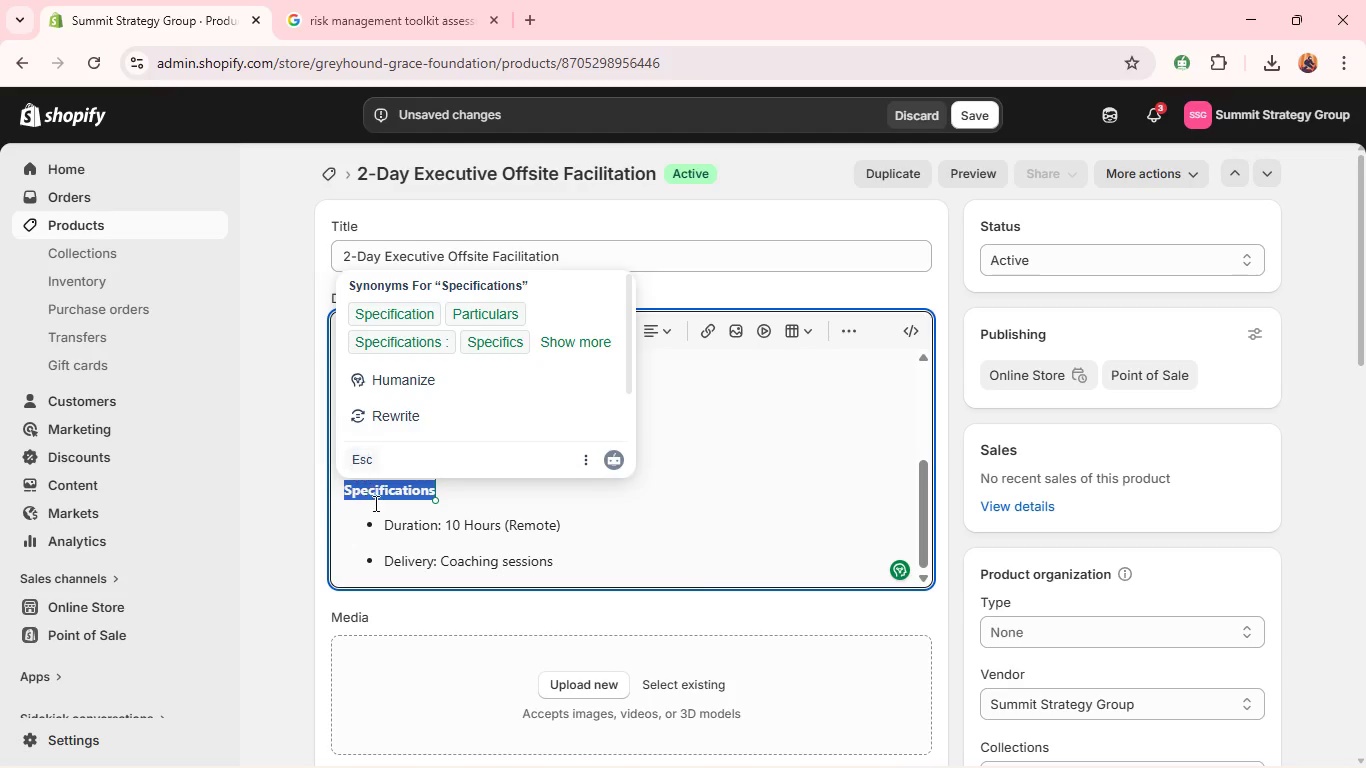 
left_click([381, 512])
 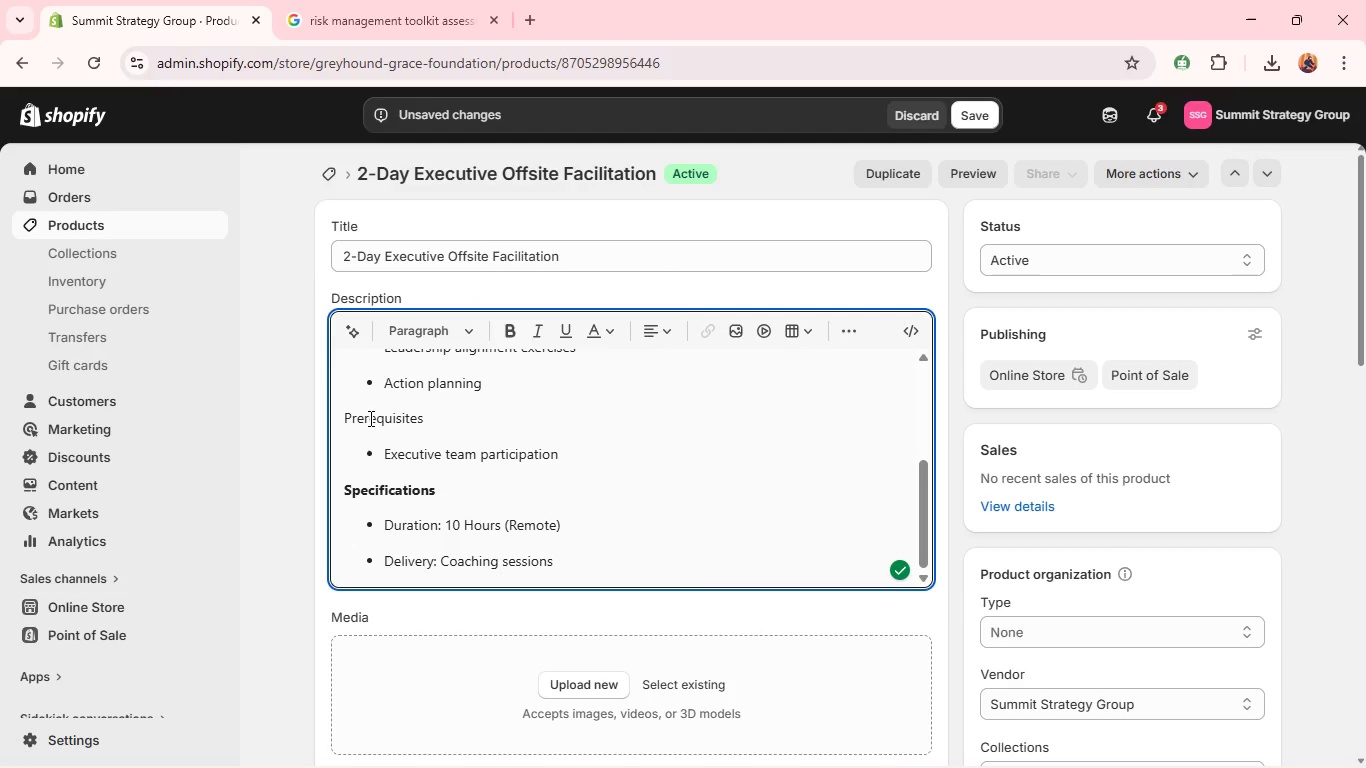 
double_click([369, 418])
 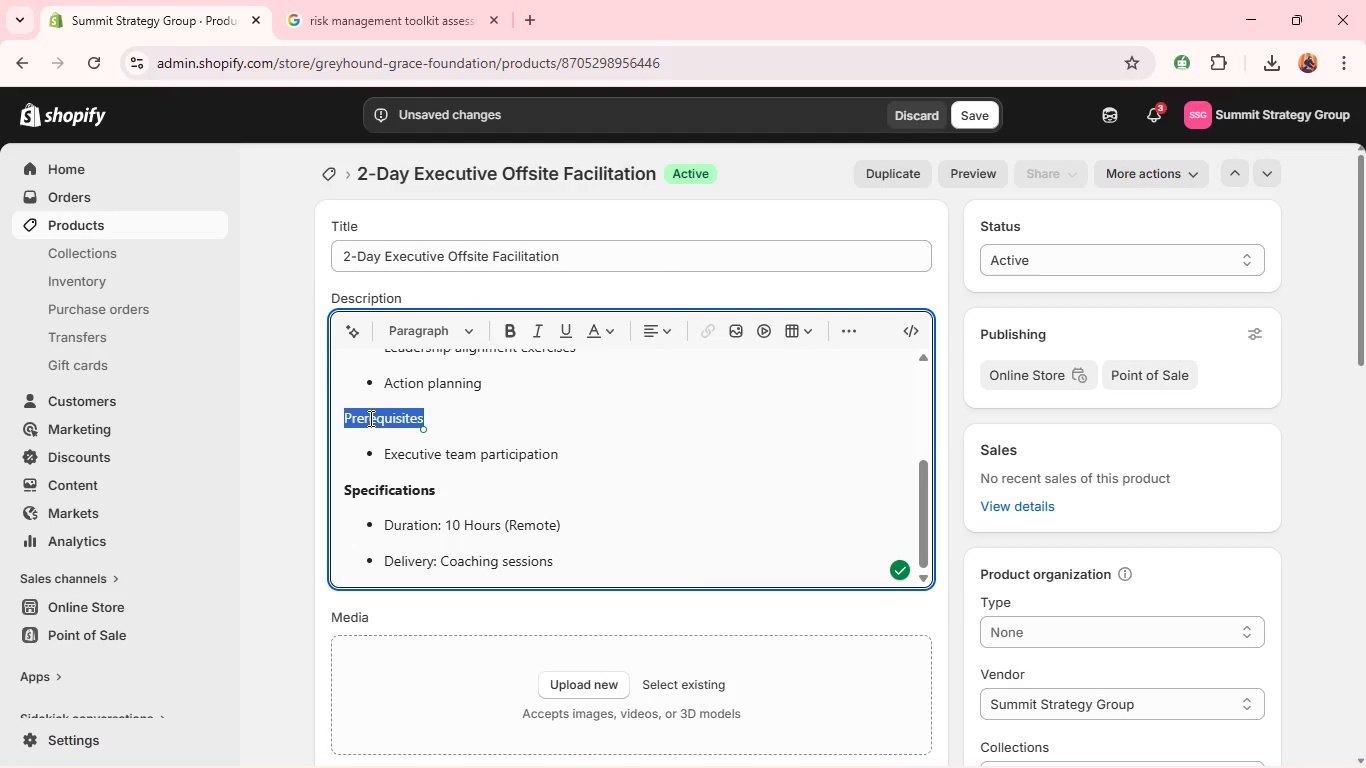 
key(Control+B)
 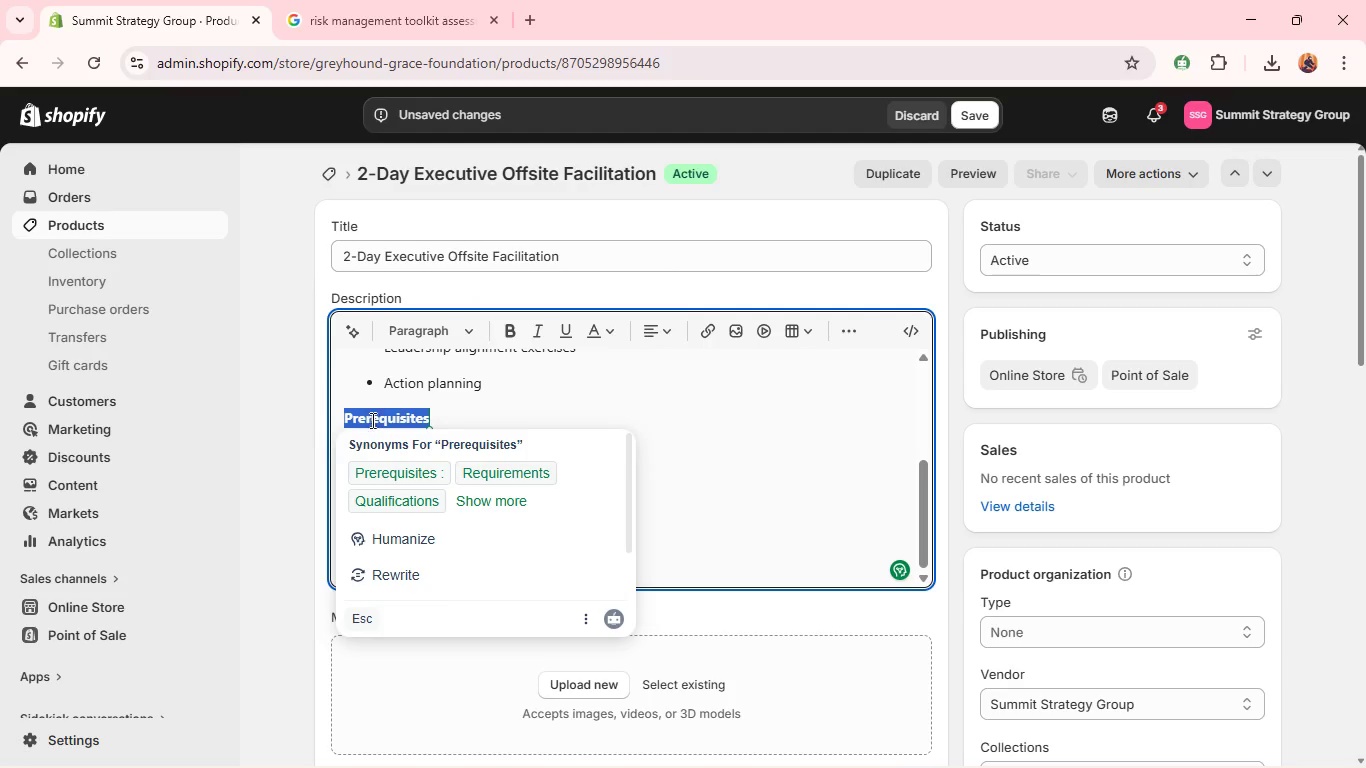 
scroll: coordinate [372, 423], scroll_direction: up, amount: 3.0
 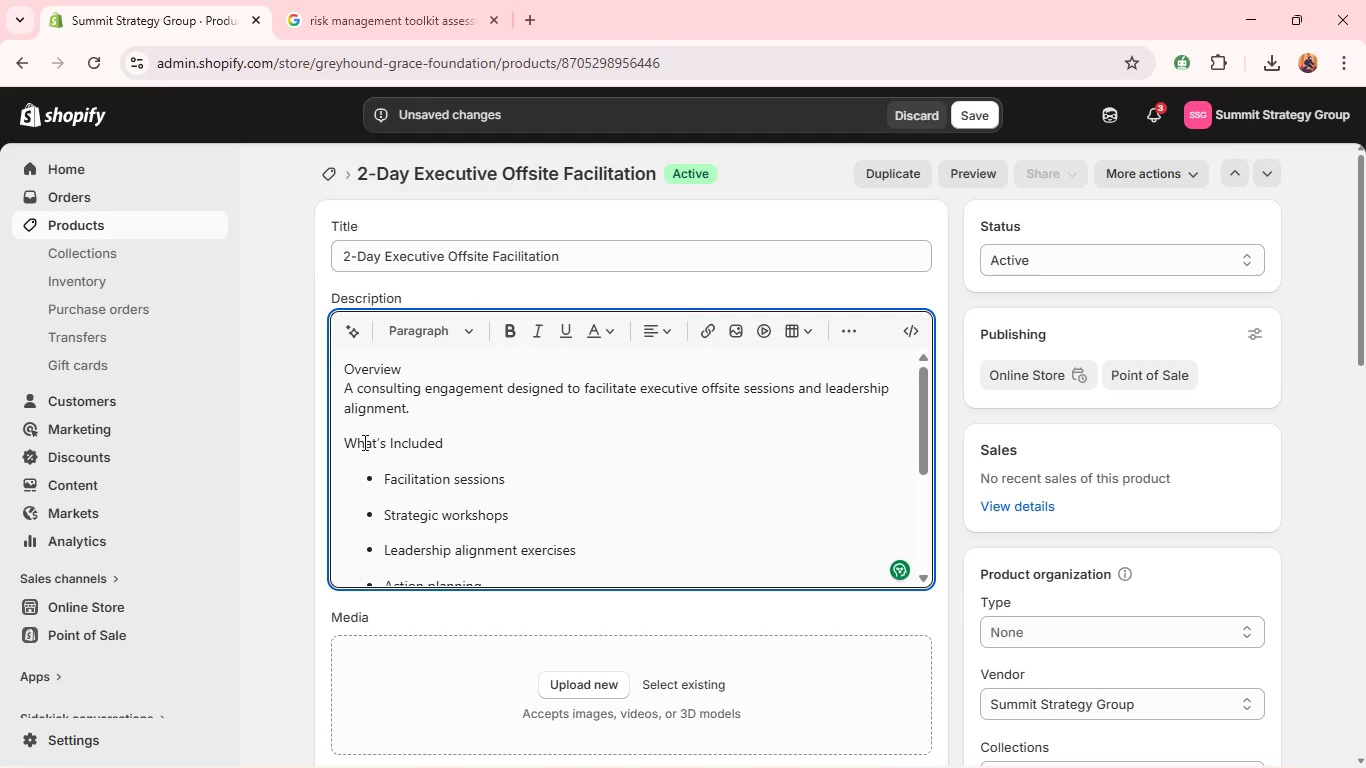 
double_click([363, 442])
 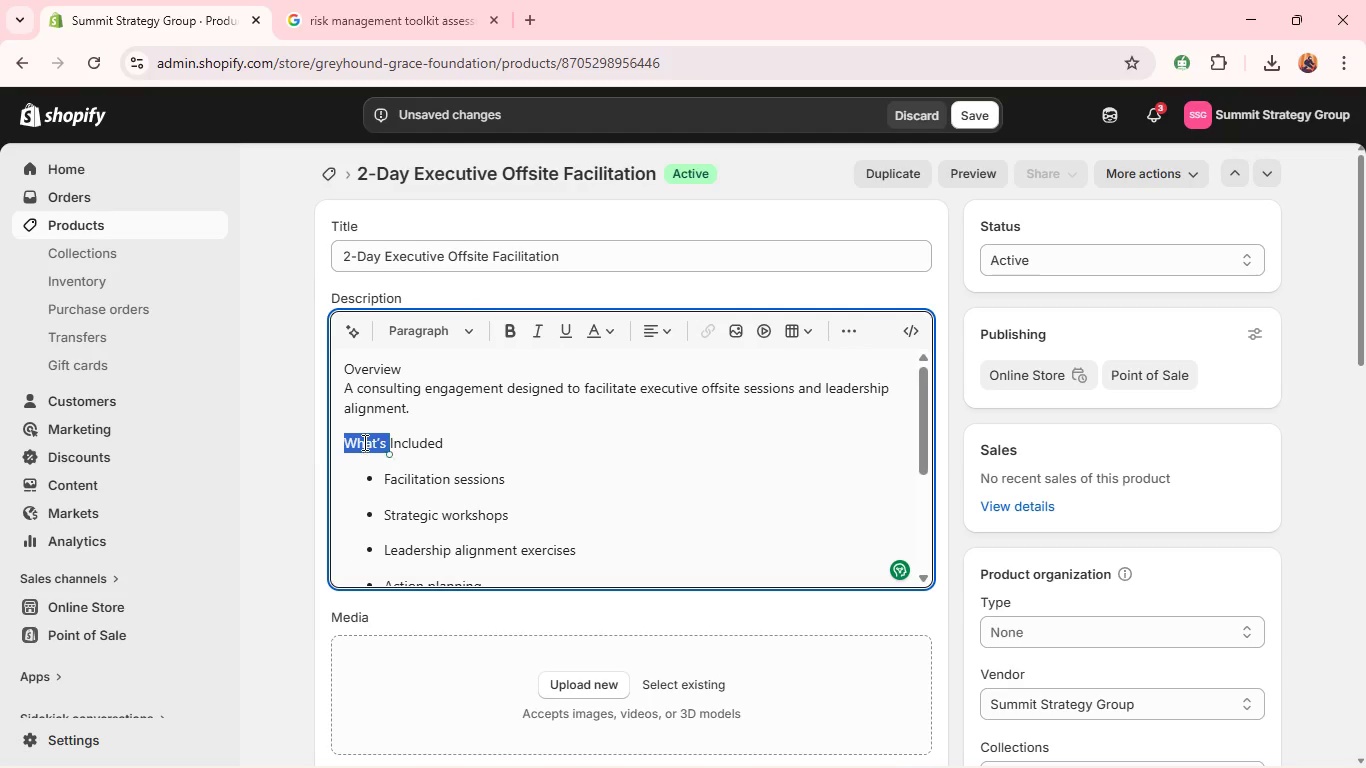 
triple_click([363, 442])
 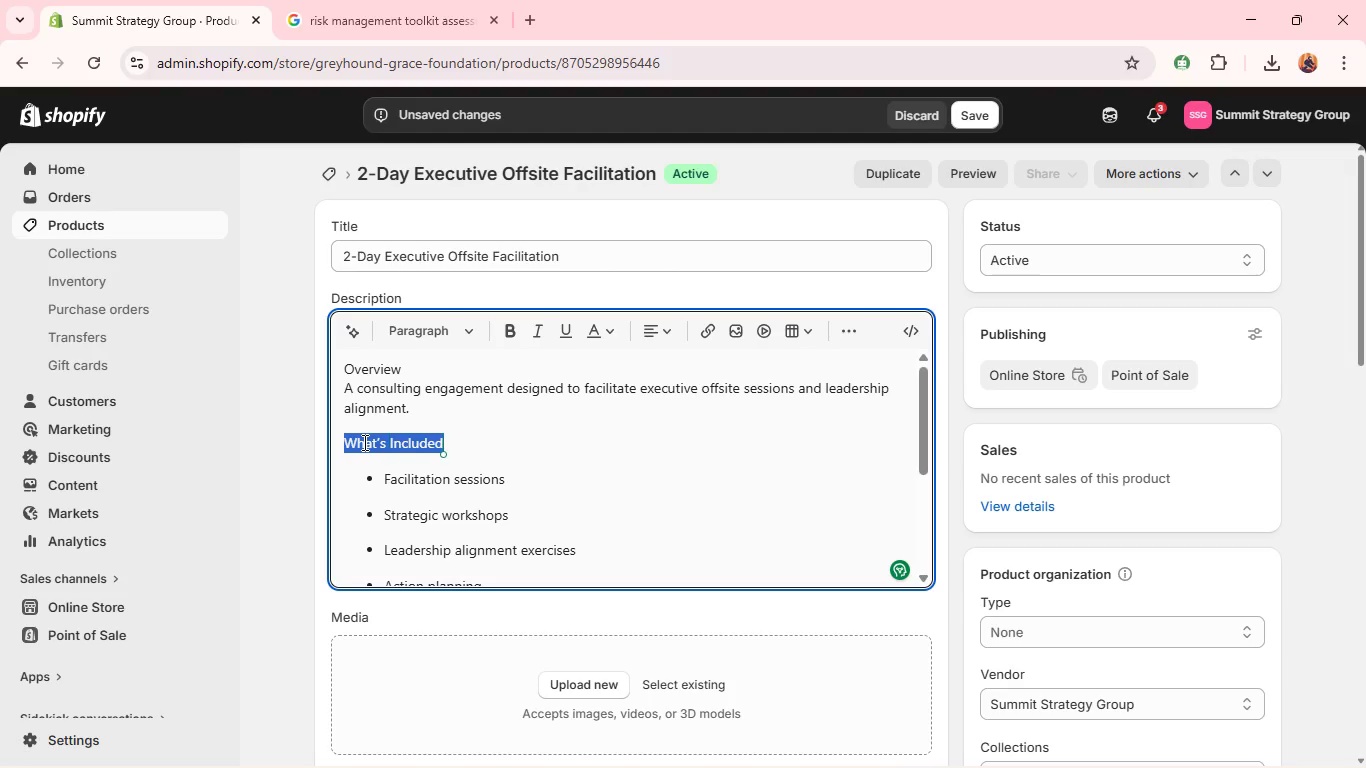 
key(Control+B)
 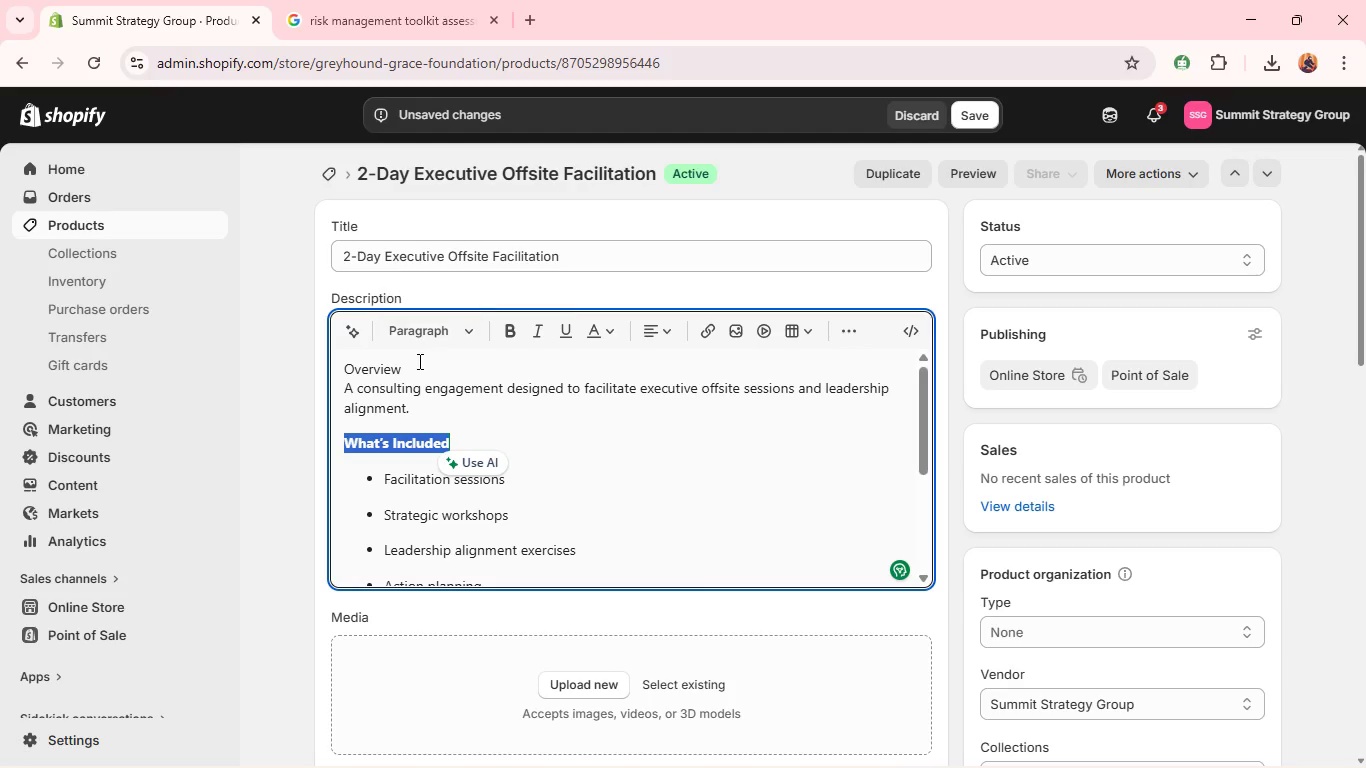 
left_click_drag(start_coordinate=[418, 361], to_coordinate=[312, 378])
 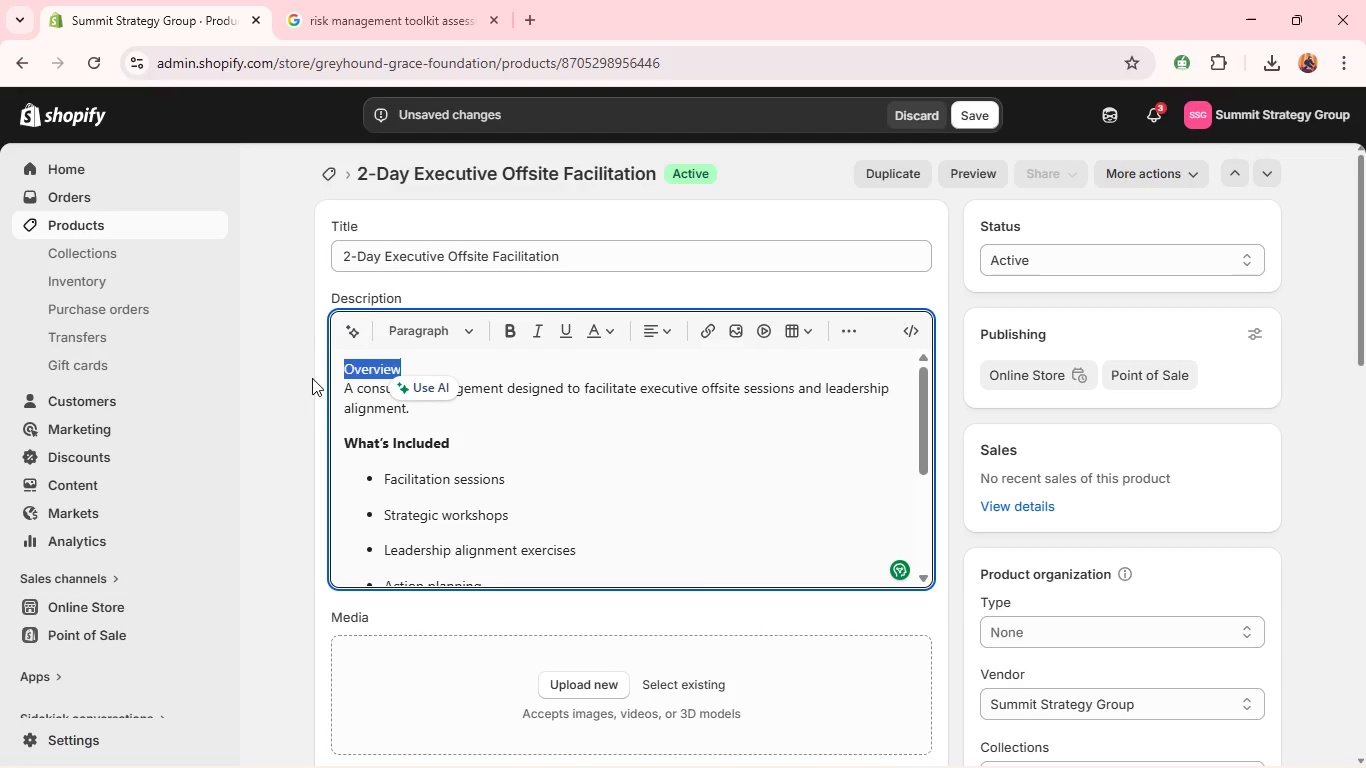 
key(Backspace)
 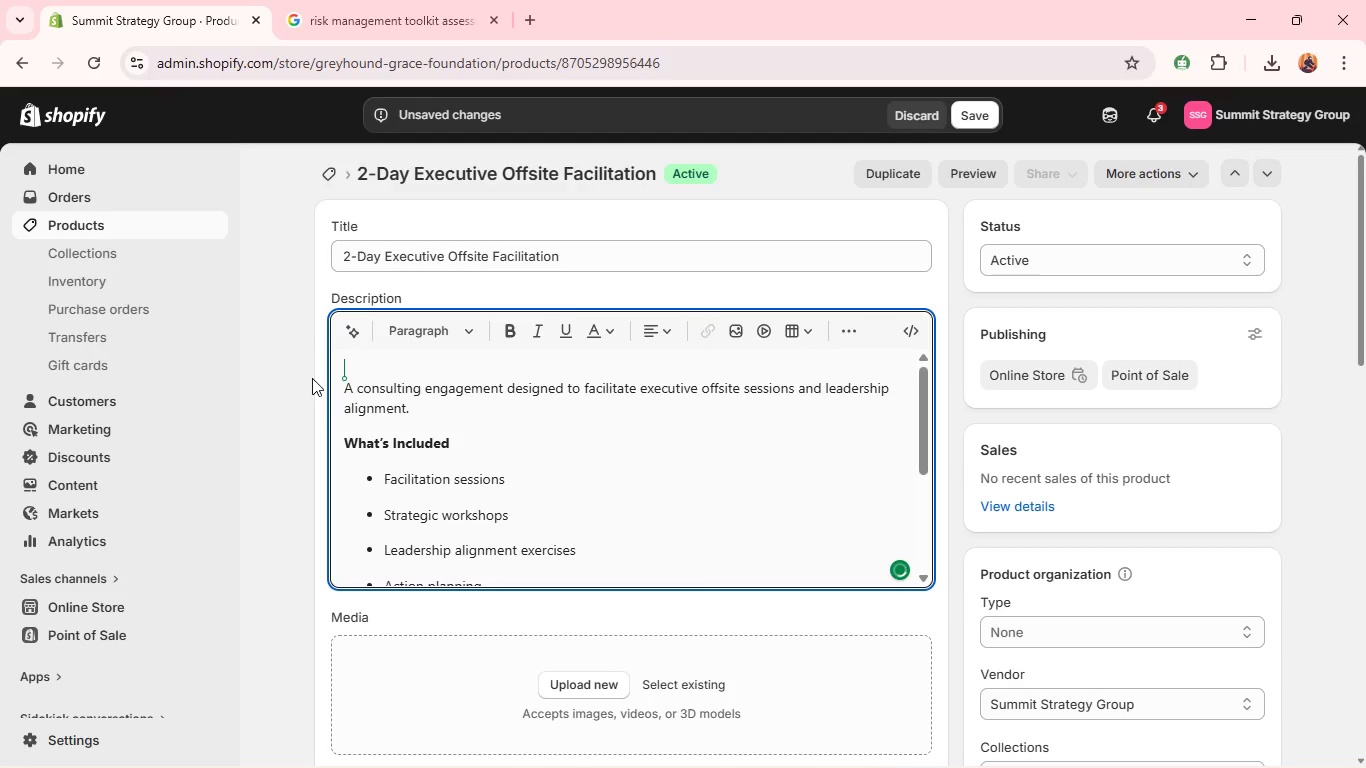 
key(ArrowDown)
 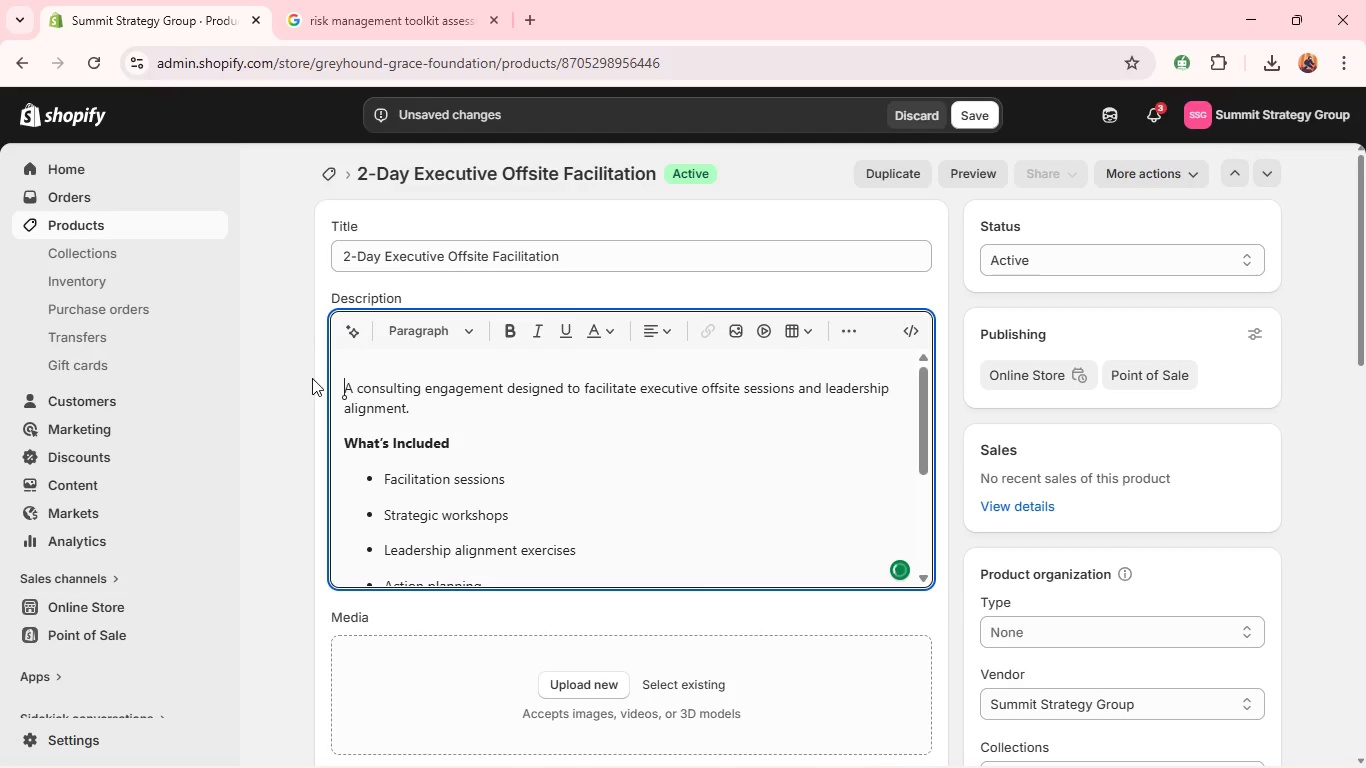 
key(Backspace)
 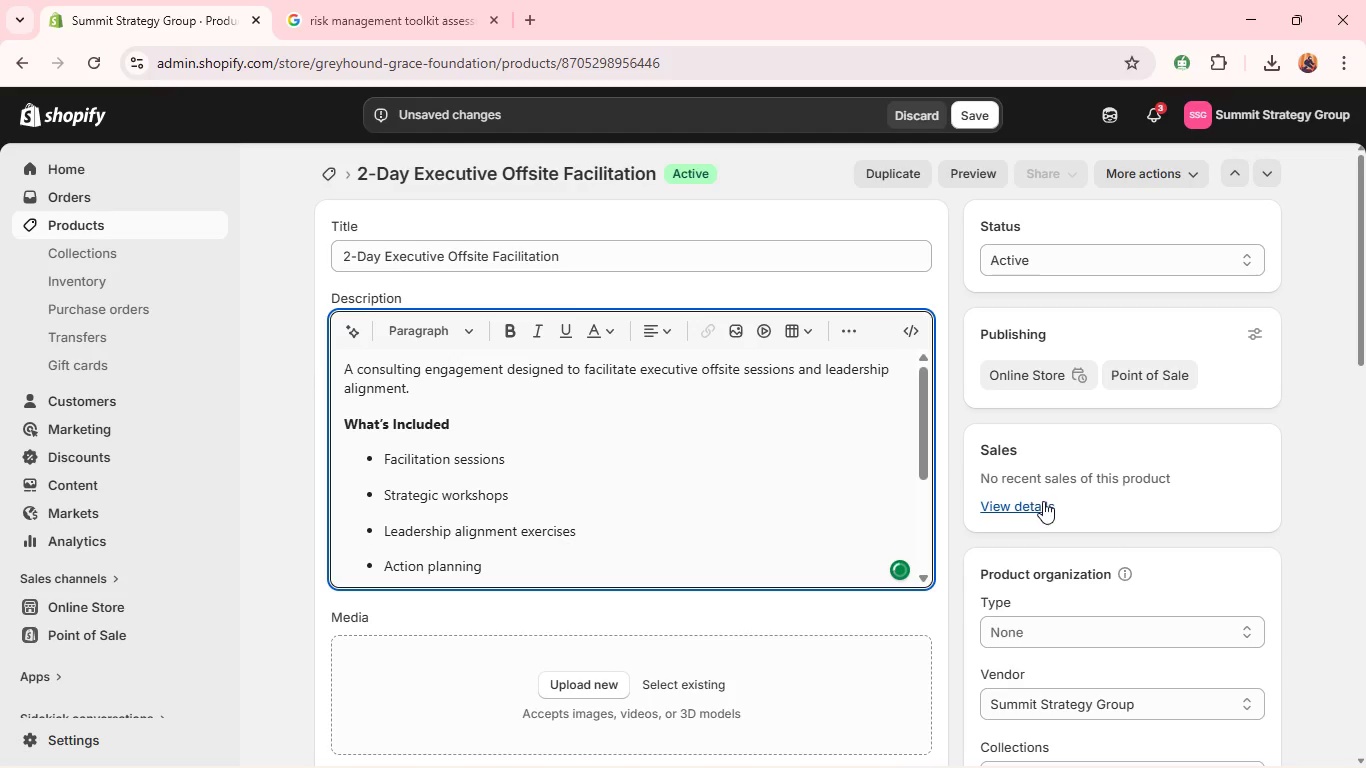 
scroll: coordinate [1038, 497], scroll_direction: down, amount: 2.0
 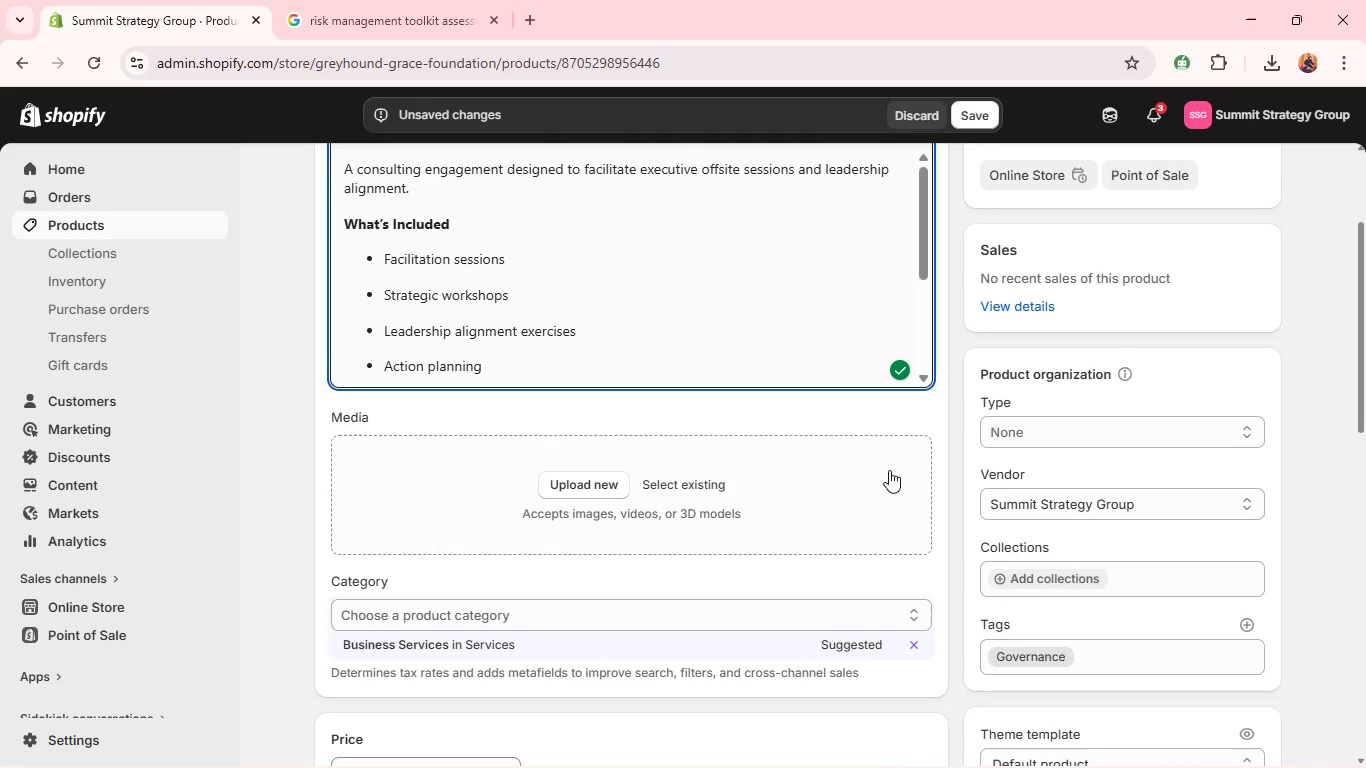 
scroll: coordinate [793, 466], scroll_direction: up, amount: 2.0
 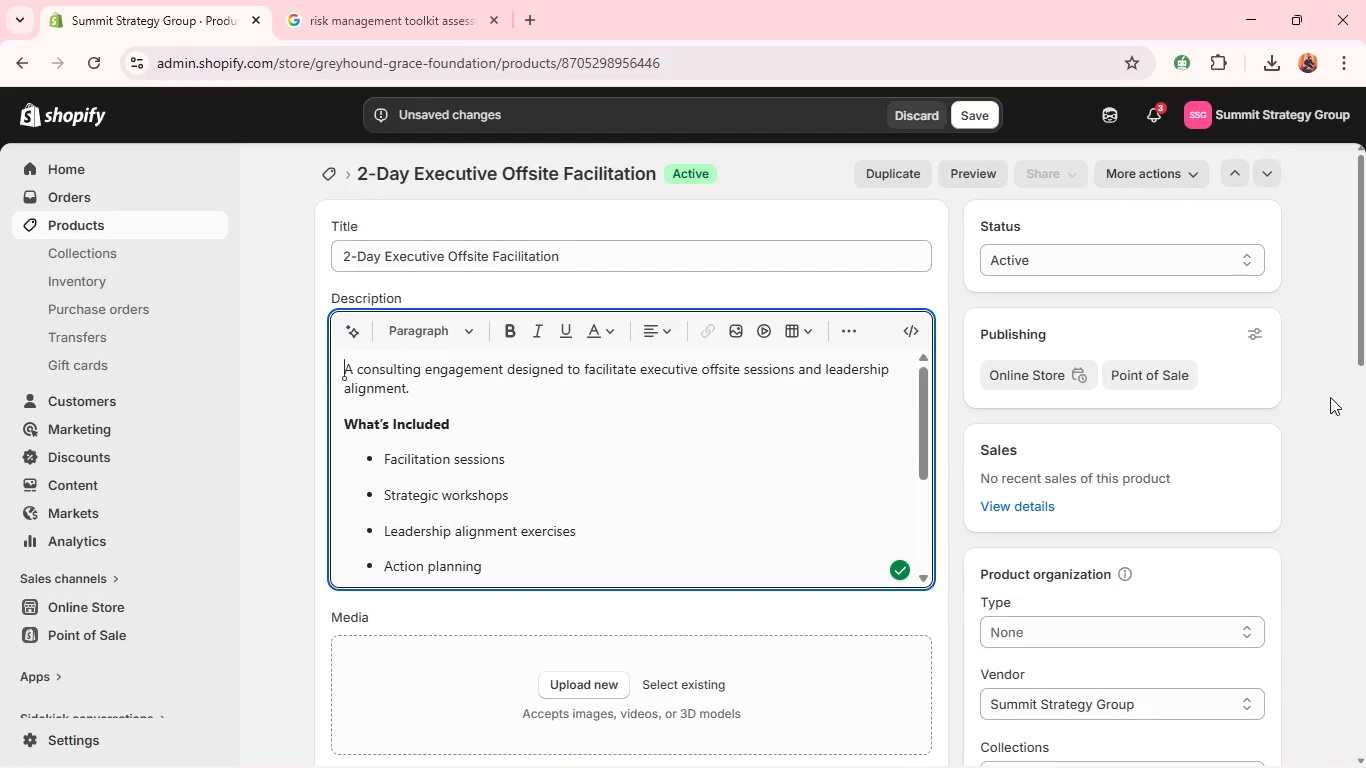 
scroll: coordinate [960, 495], scroll_direction: down, amount: 2.0
 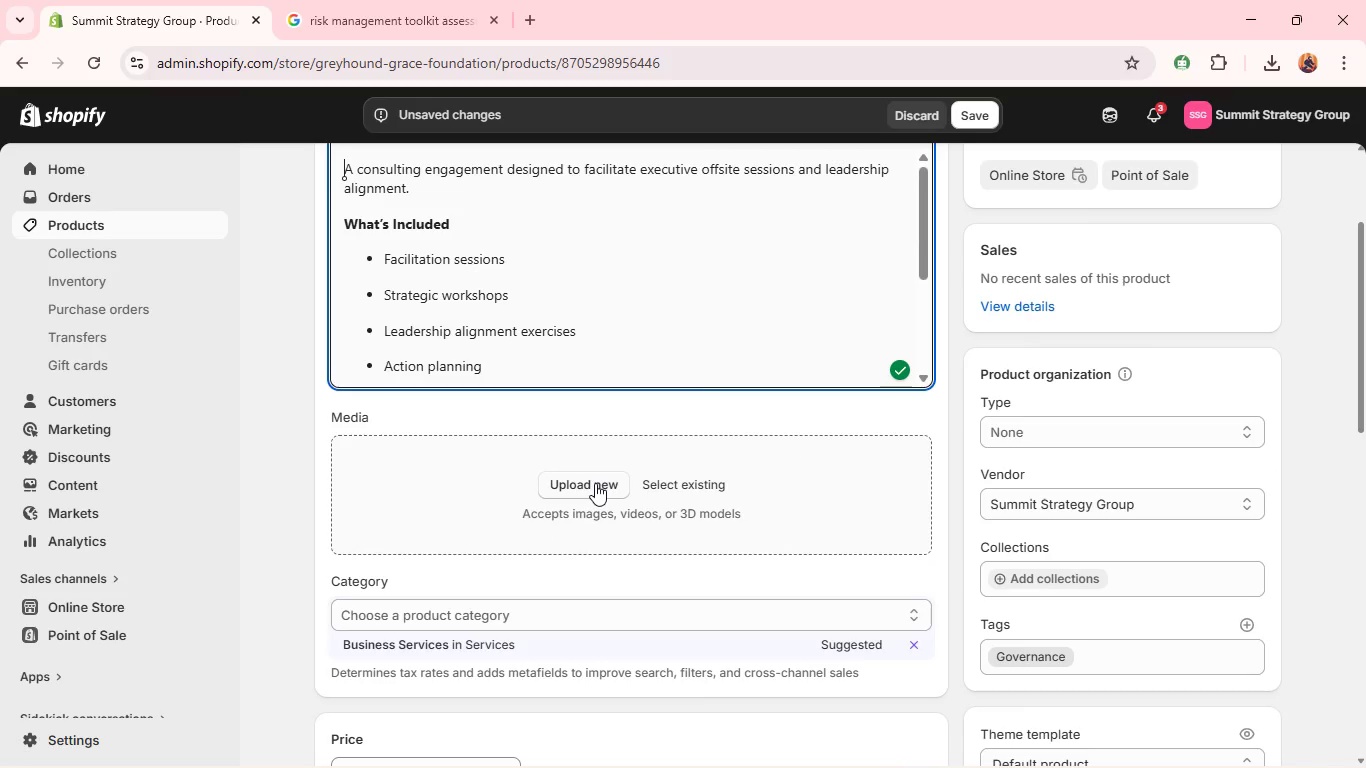 
key(Alt+Tab)
 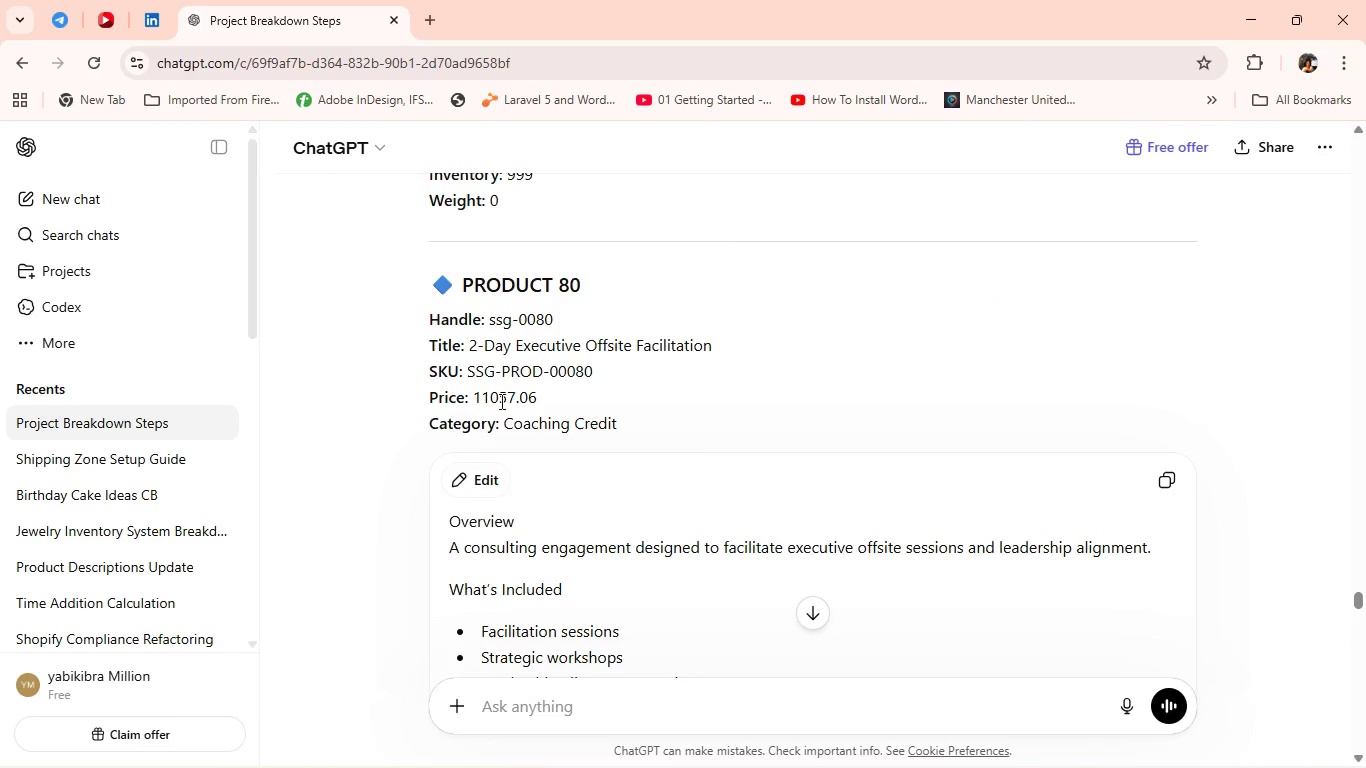 
scroll: coordinate [745, 407], scroll_direction: down, amount: 5.0
 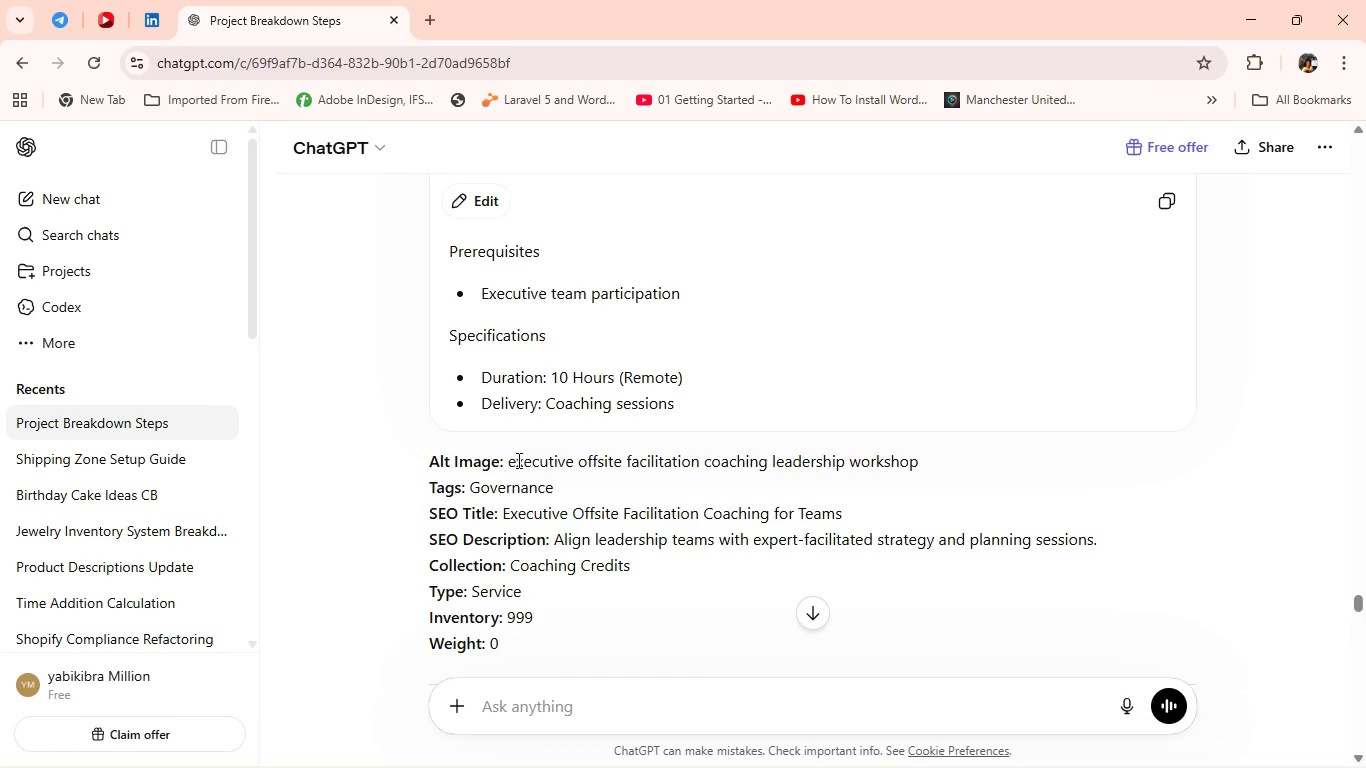 
left_click_drag(start_coordinate=[507, 460], to_coordinate=[1139, 457])
 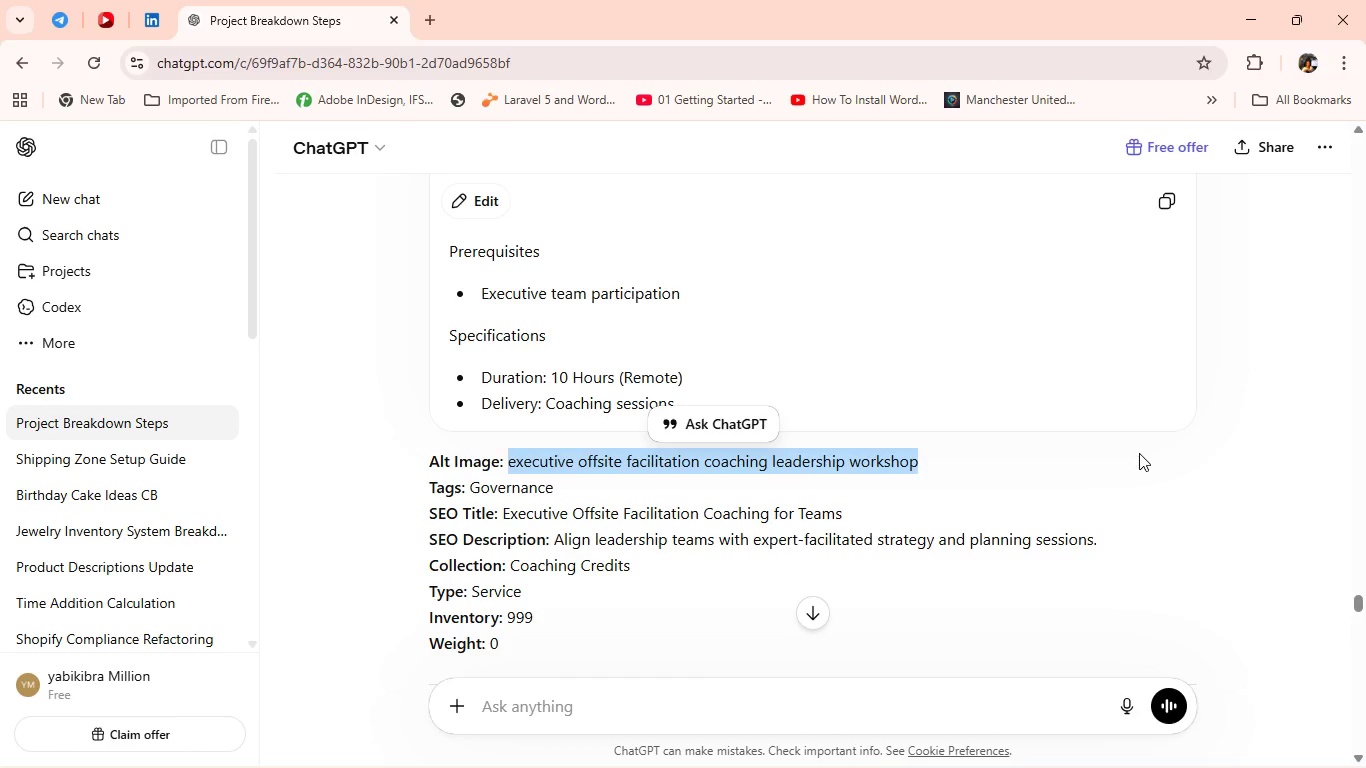 
key(Control+C)
 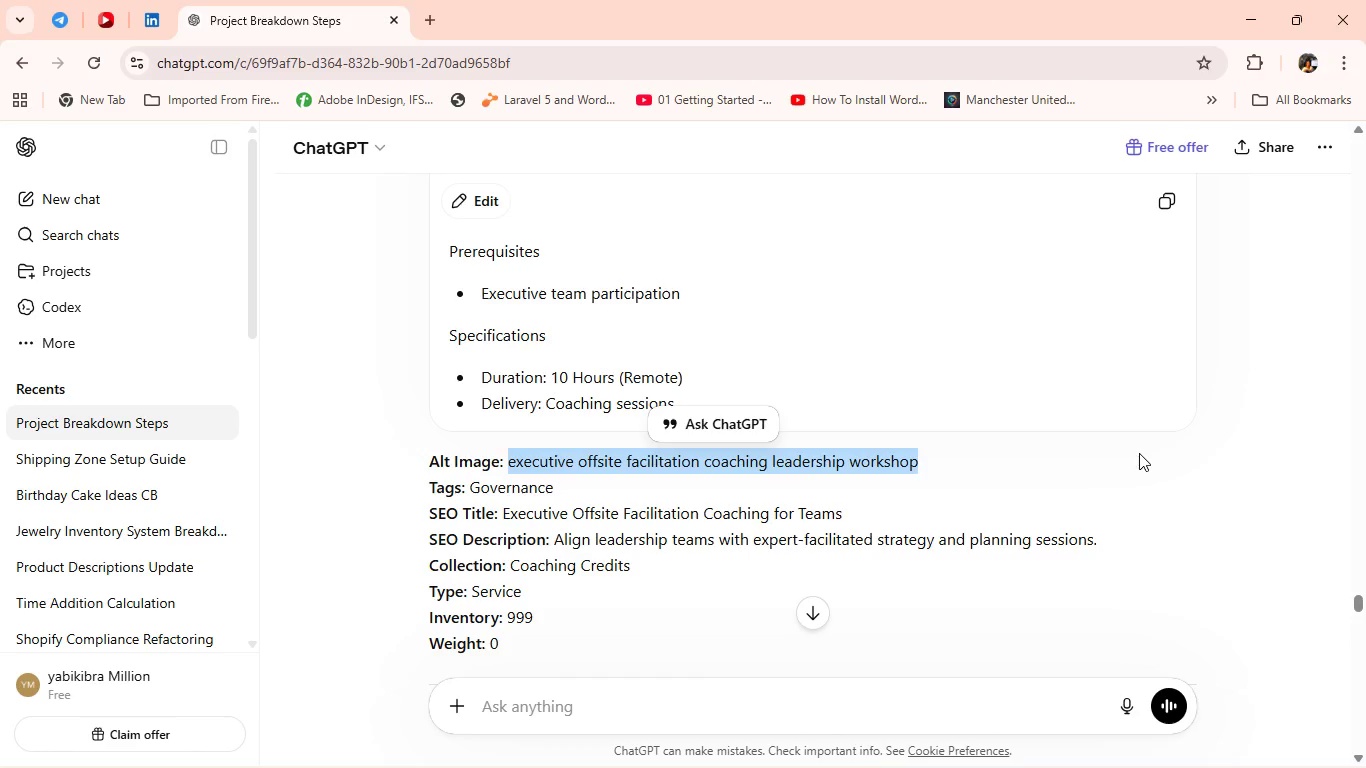 
key(Alt+Tab)
 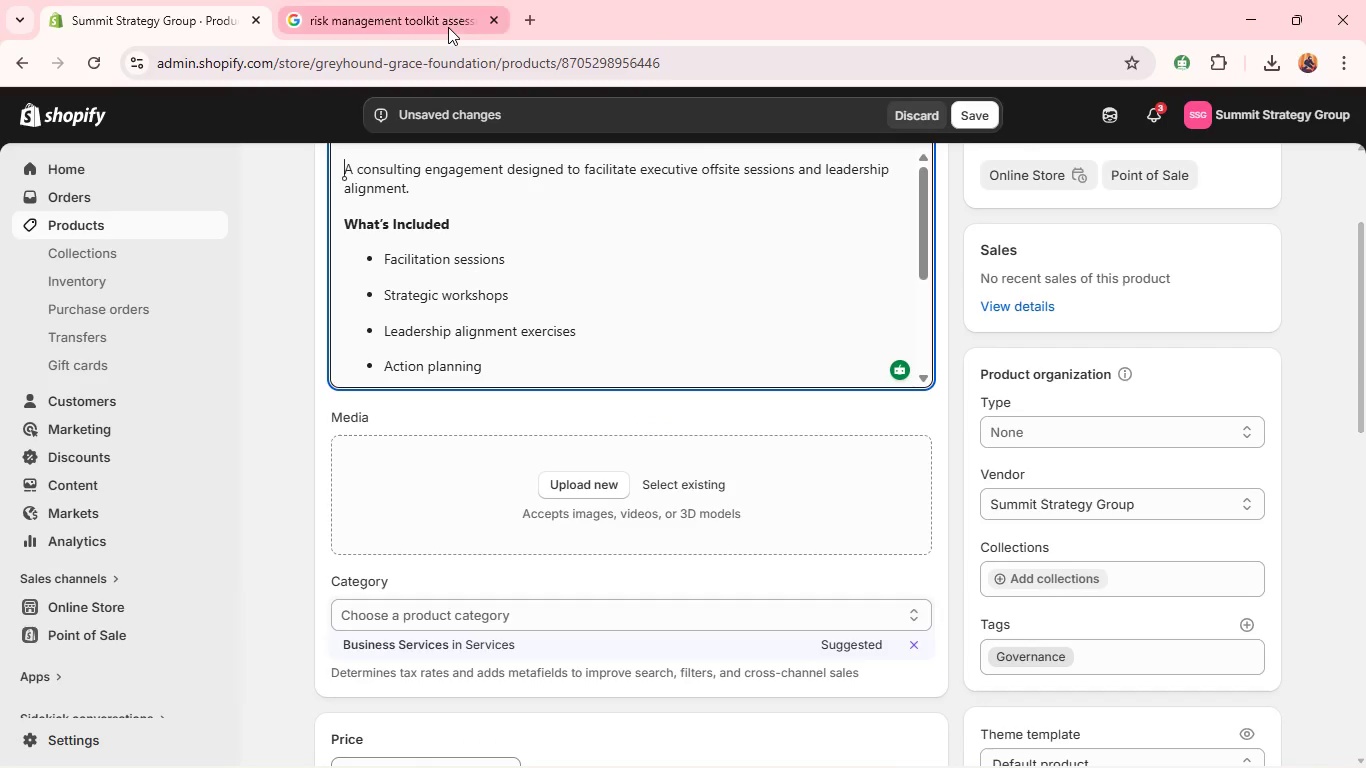 
left_click_drag(start_coordinate=[448, 27], to_coordinate=[465, 42])
 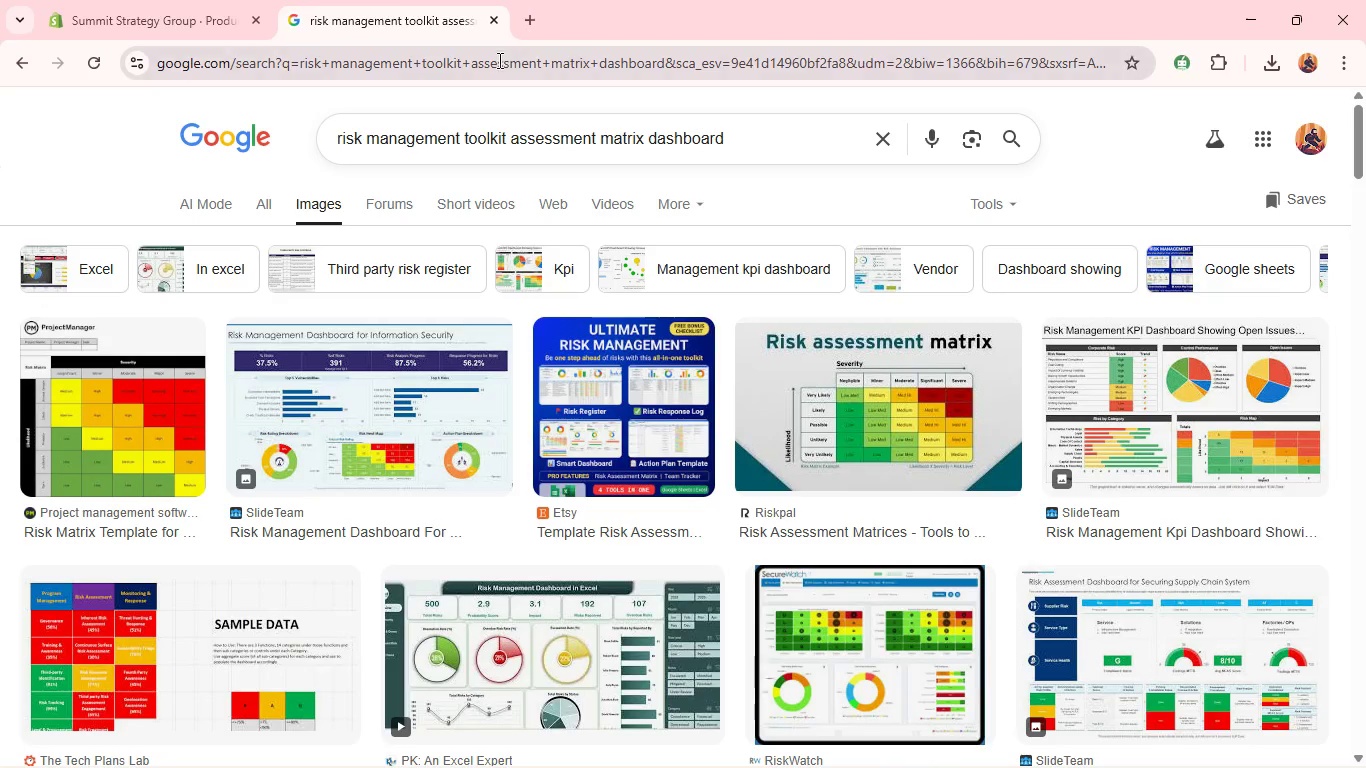 
key(Control+ControlLeft)
 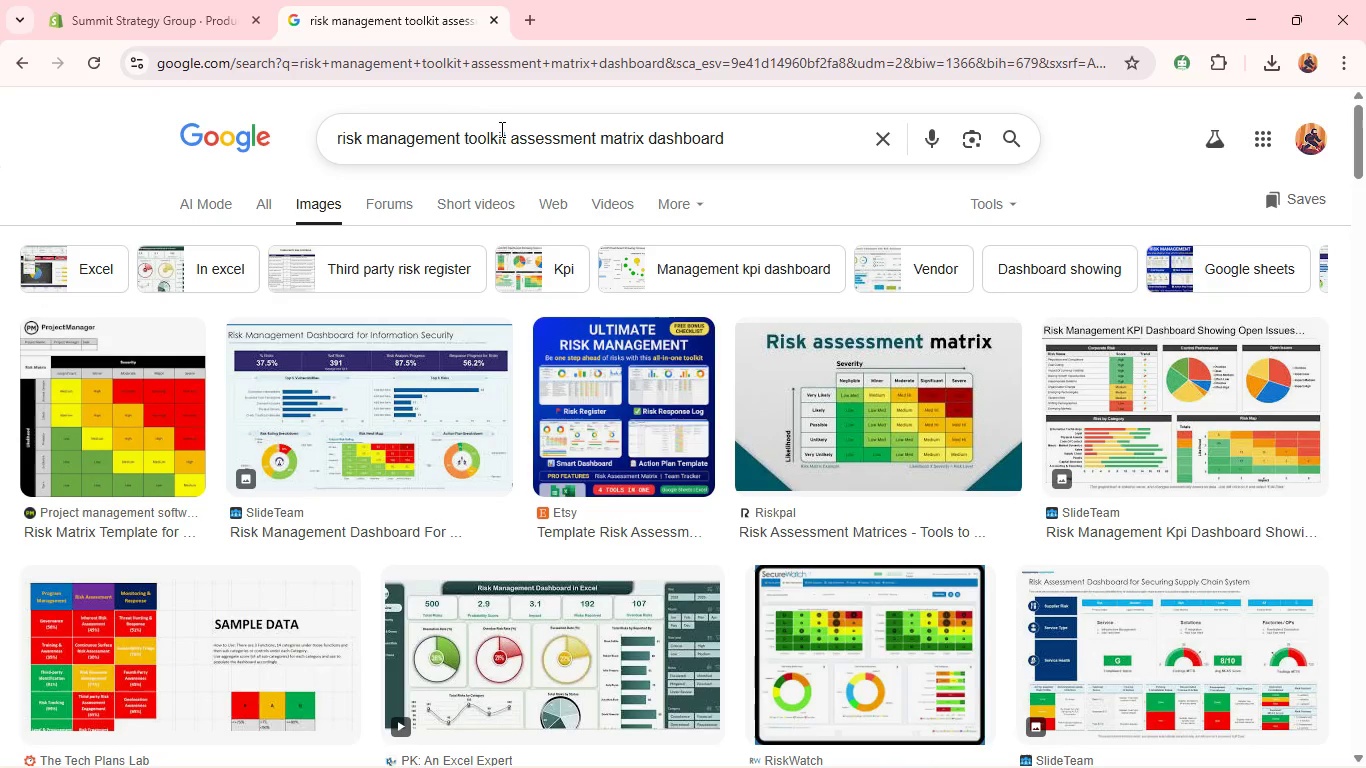 
left_click([500, 129])
 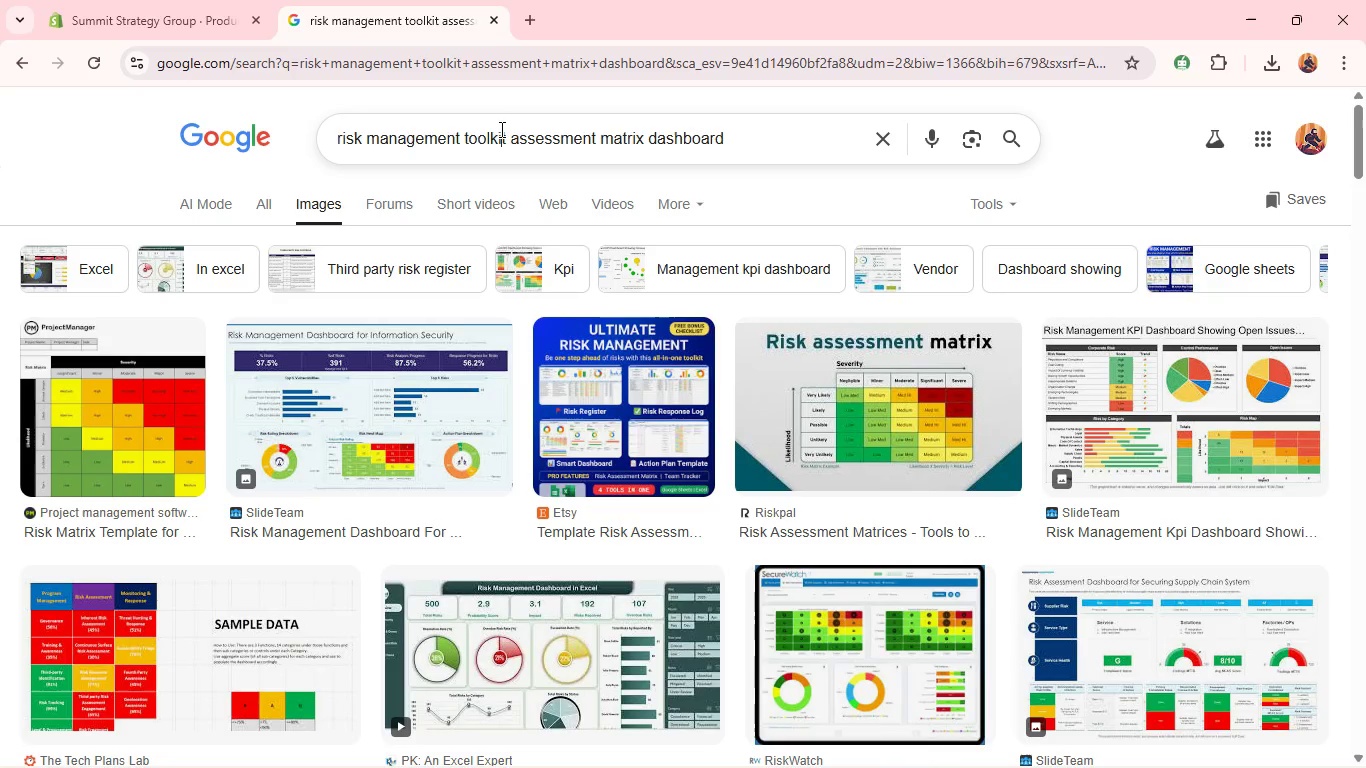 
key(Control+A)
 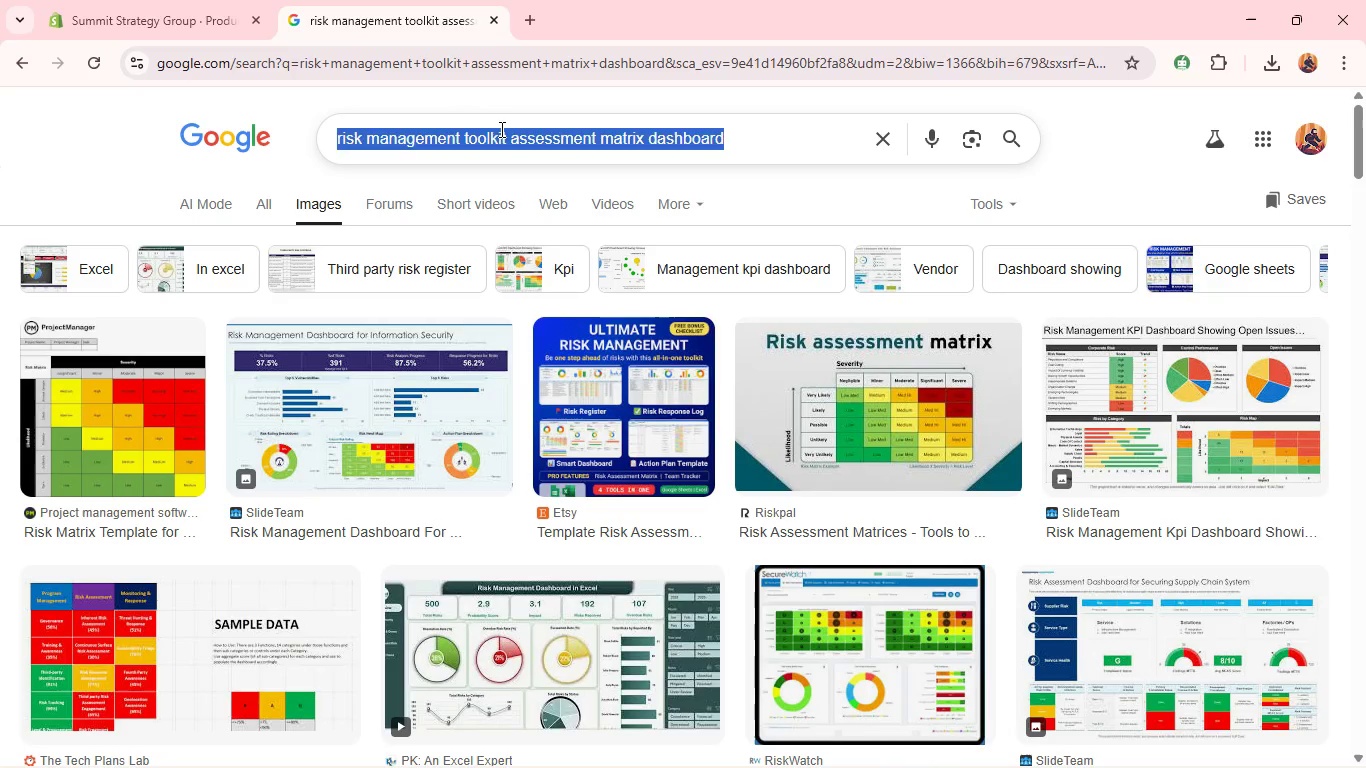 
key(Control+V)
 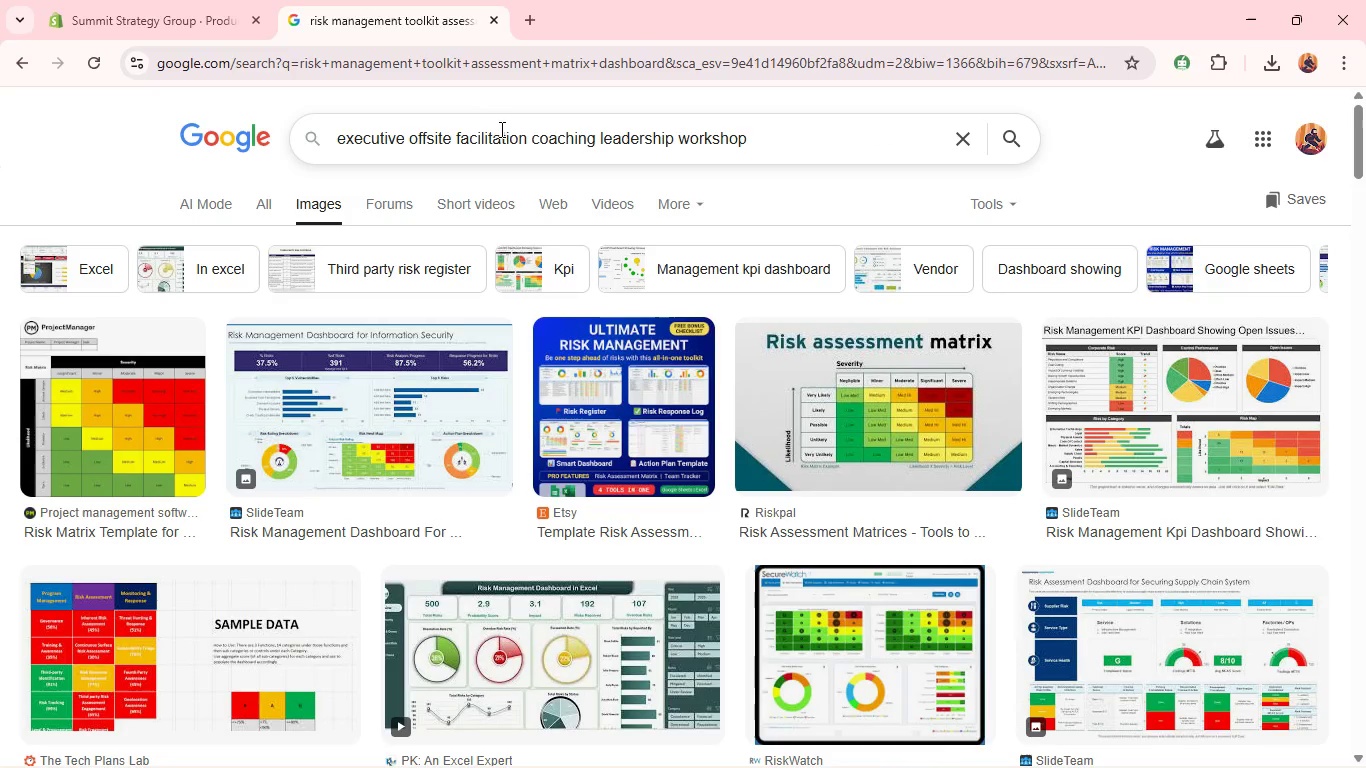 
key(Enter)
 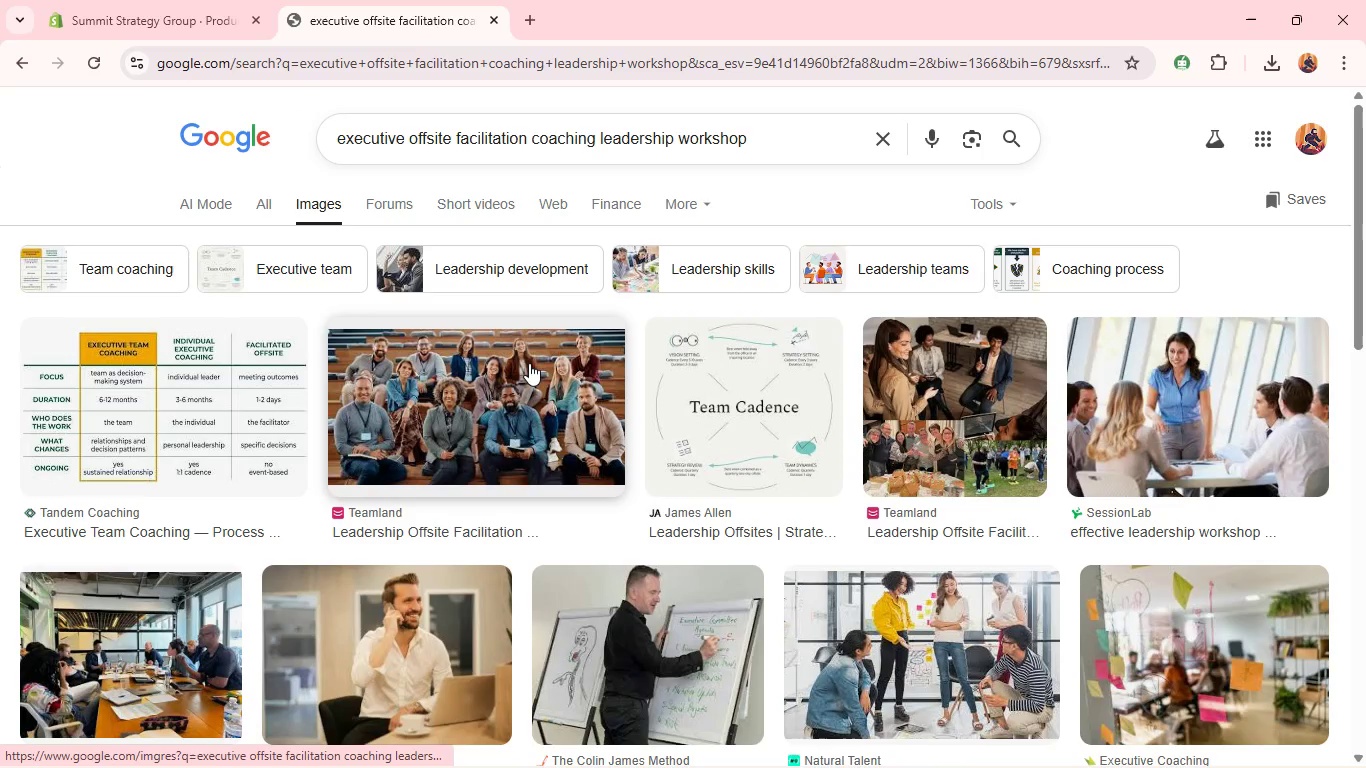 
wait(9.12)
 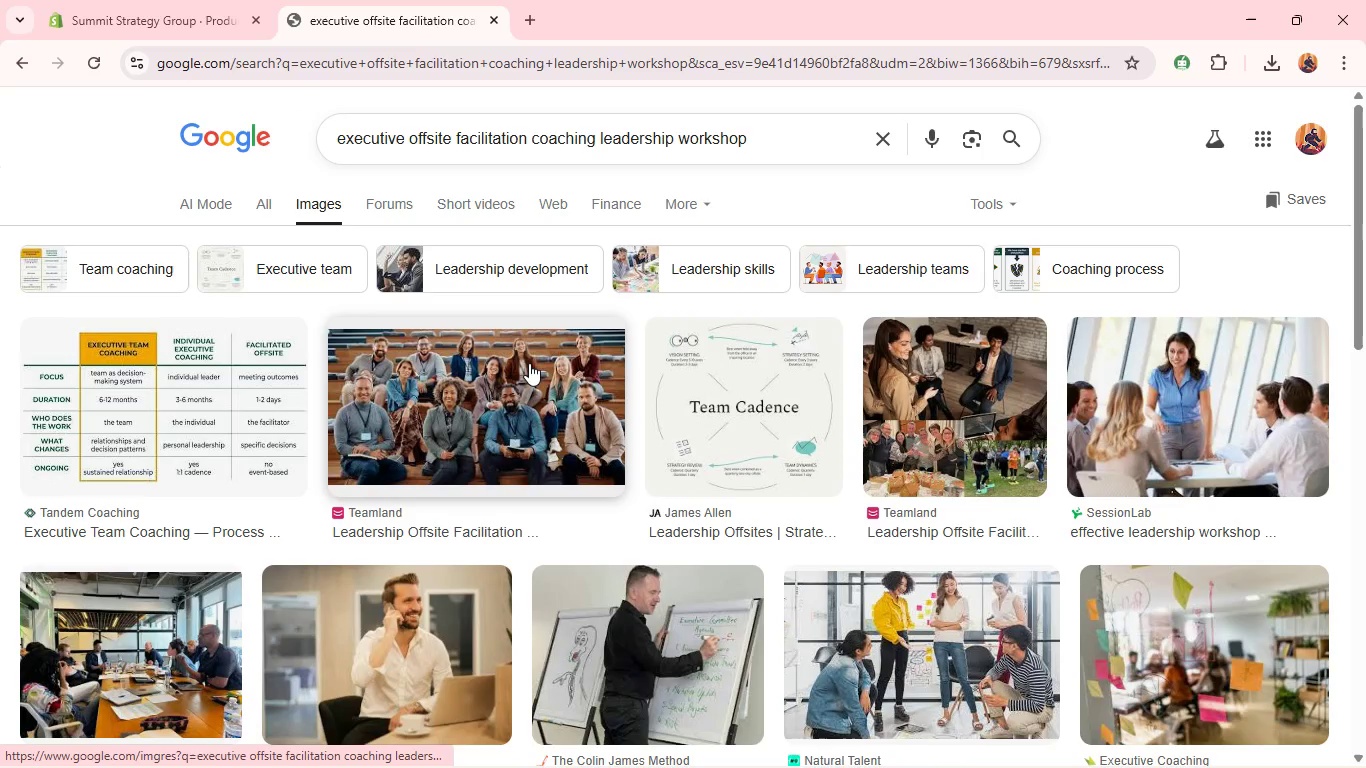 
scroll: coordinate [795, 351], scroll_direction: down, amount: 2.0
 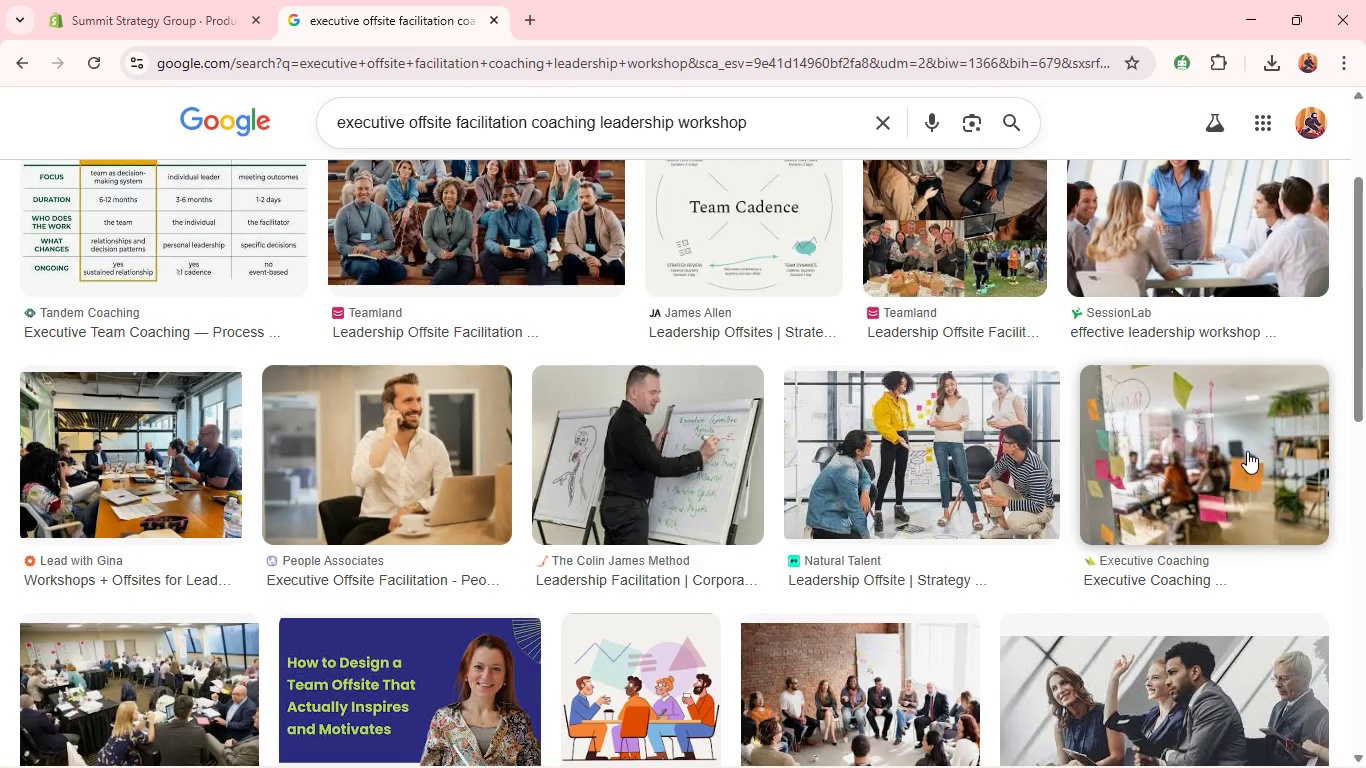 
right_click([1162, 416])
 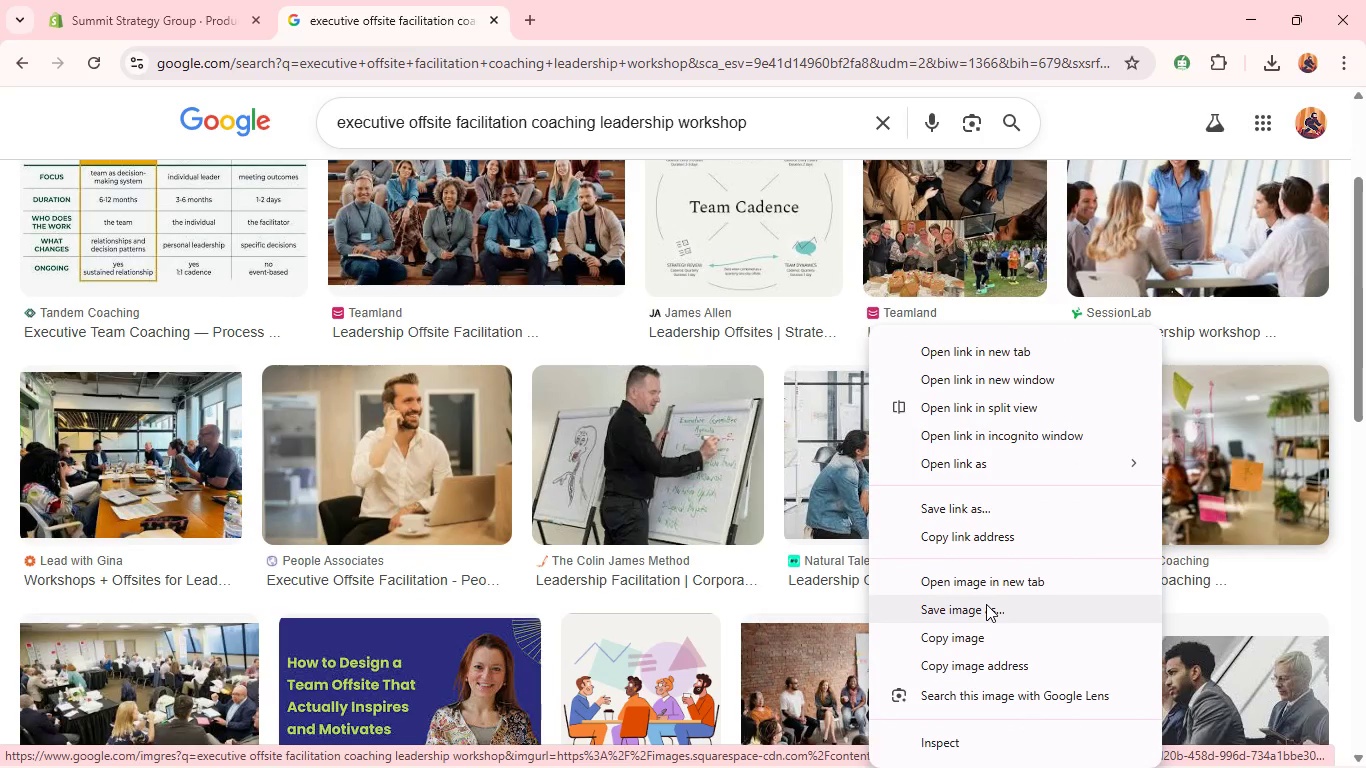 
left_click([986, 605])
 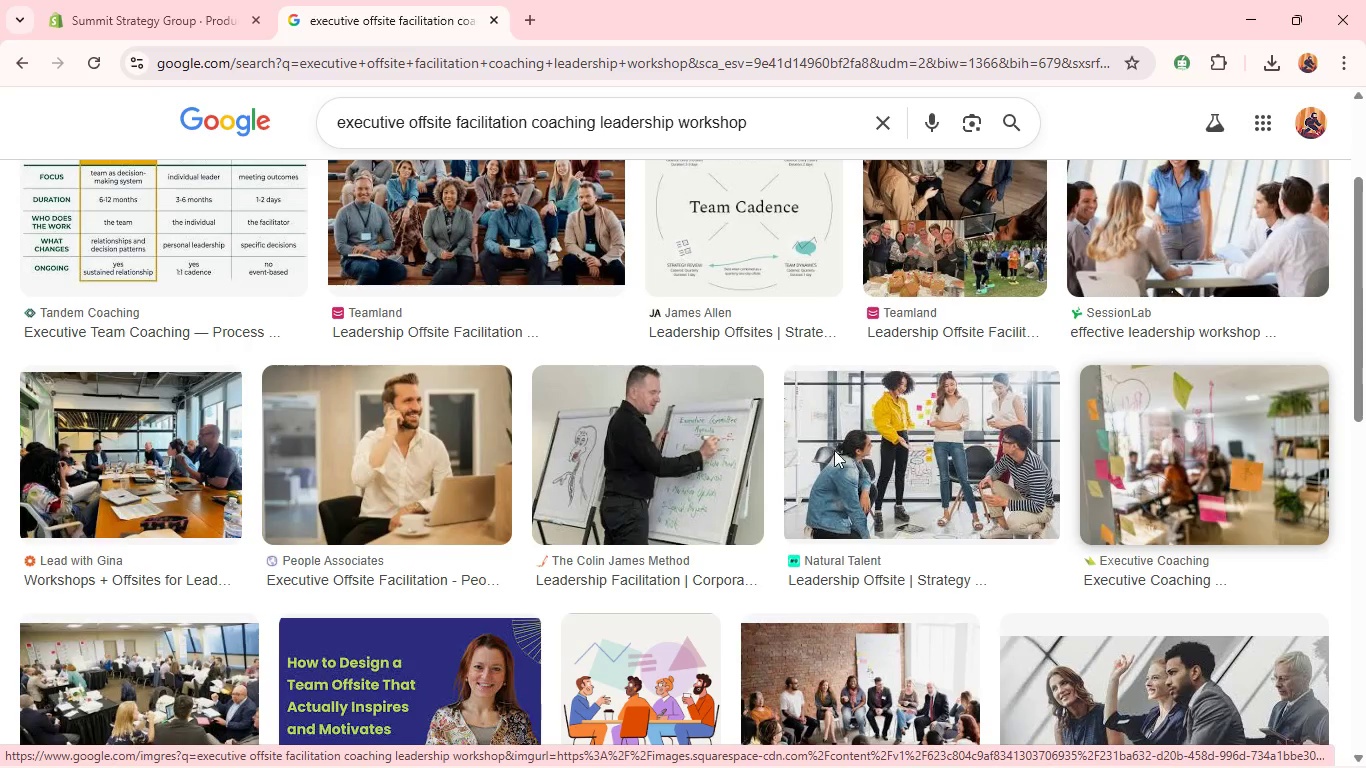 
mouse_move([757, 438])
 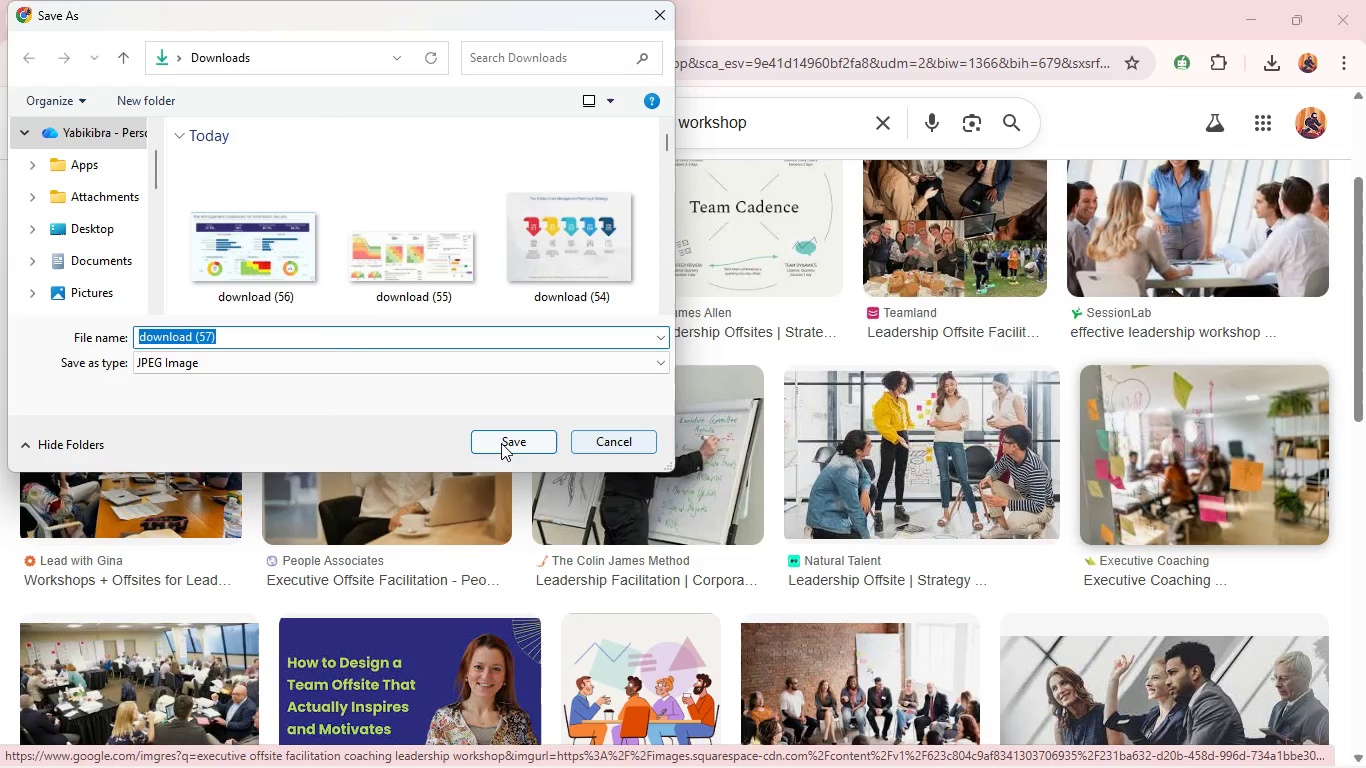 
left_click([499, 440])
 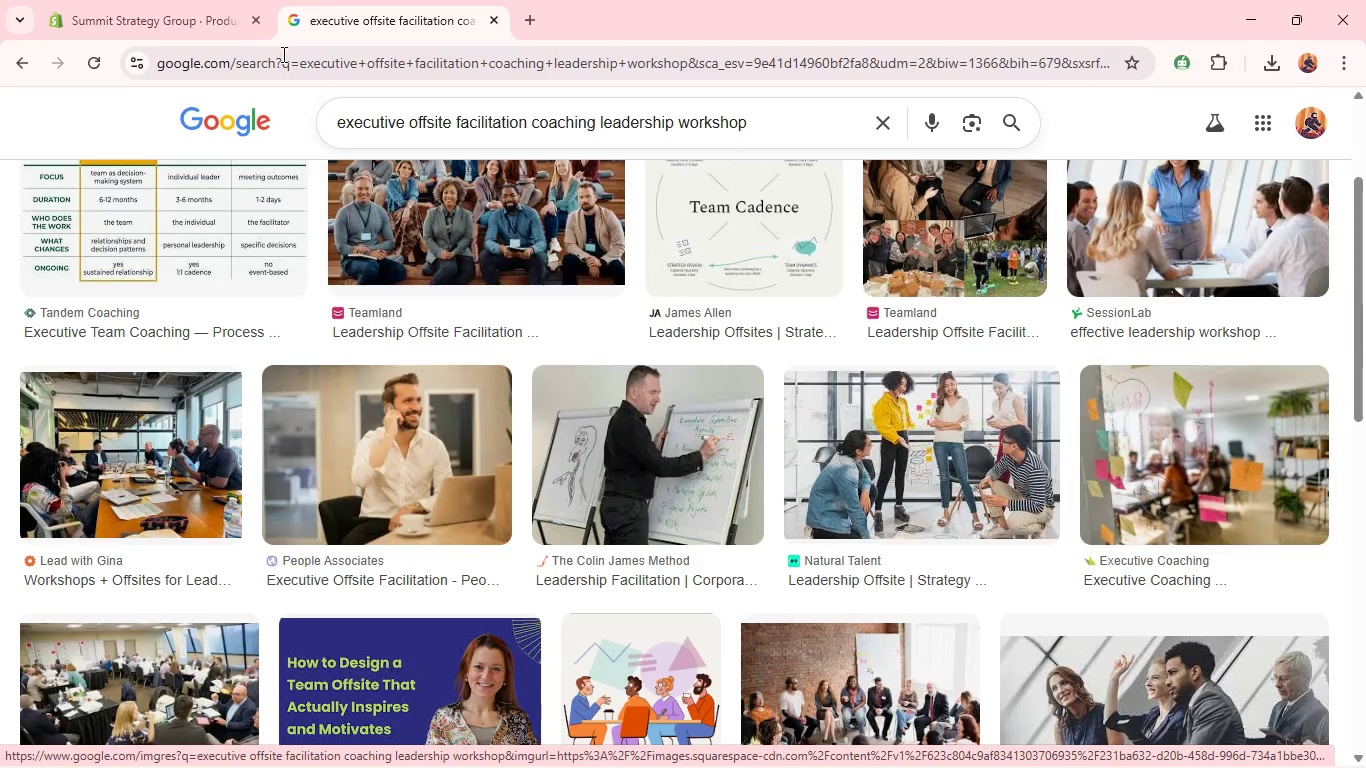 
left_click([126, 0])
 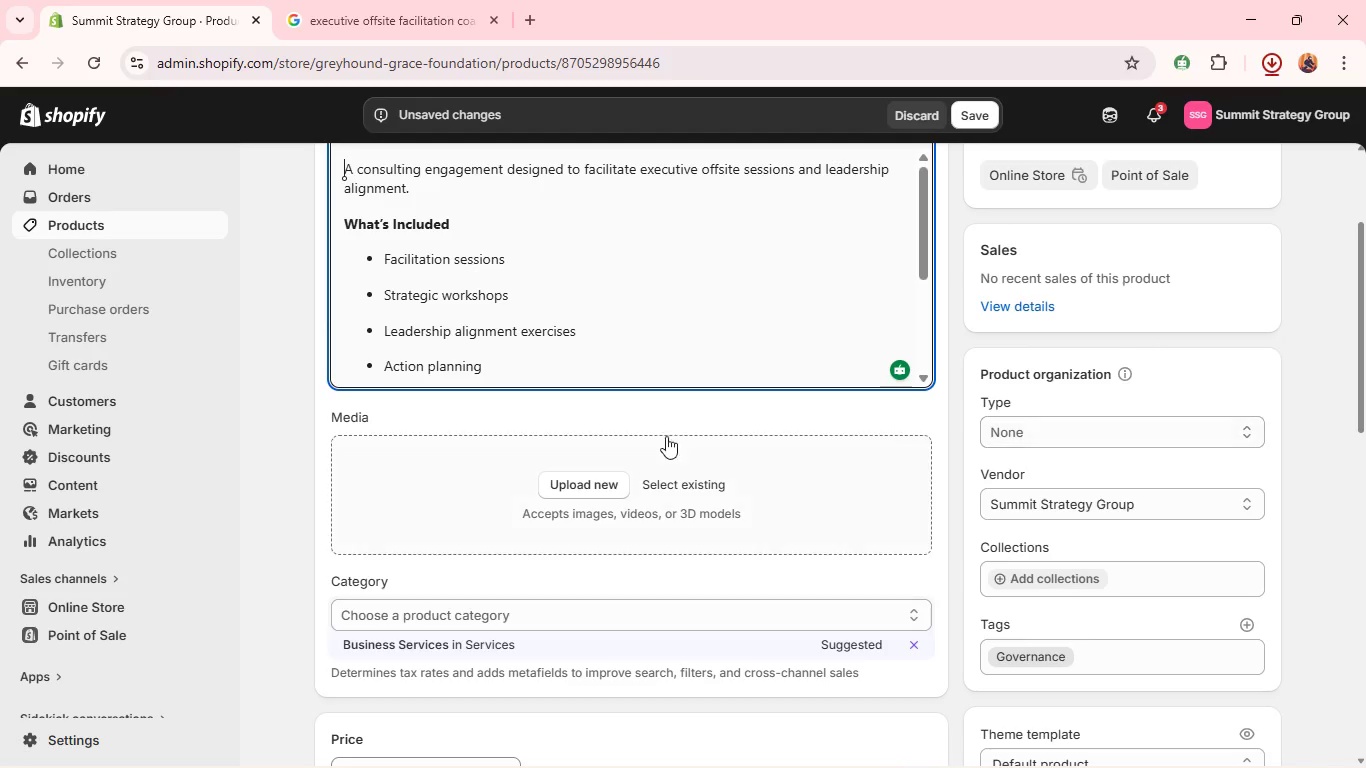 
left_click([576, 484])
 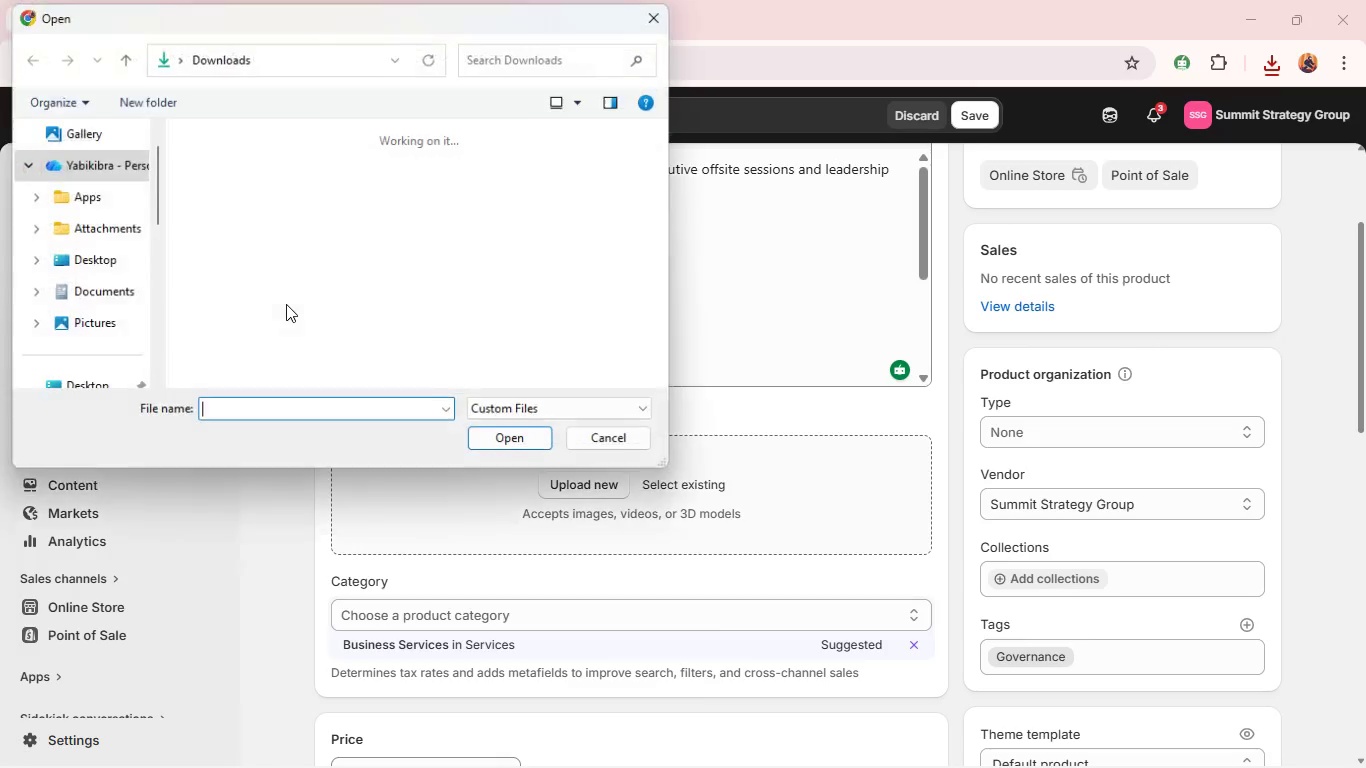 
left_click([230, 245])
 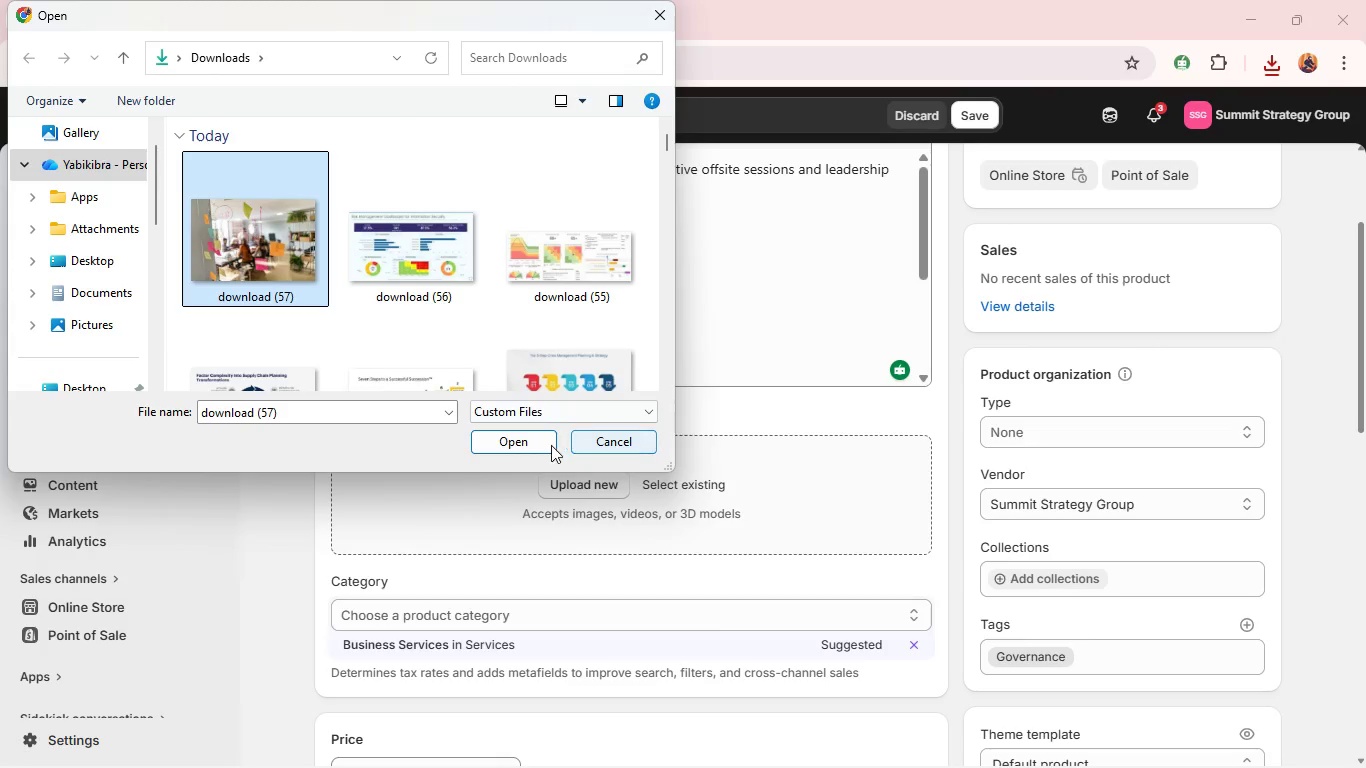 
left_click([542, 441])
 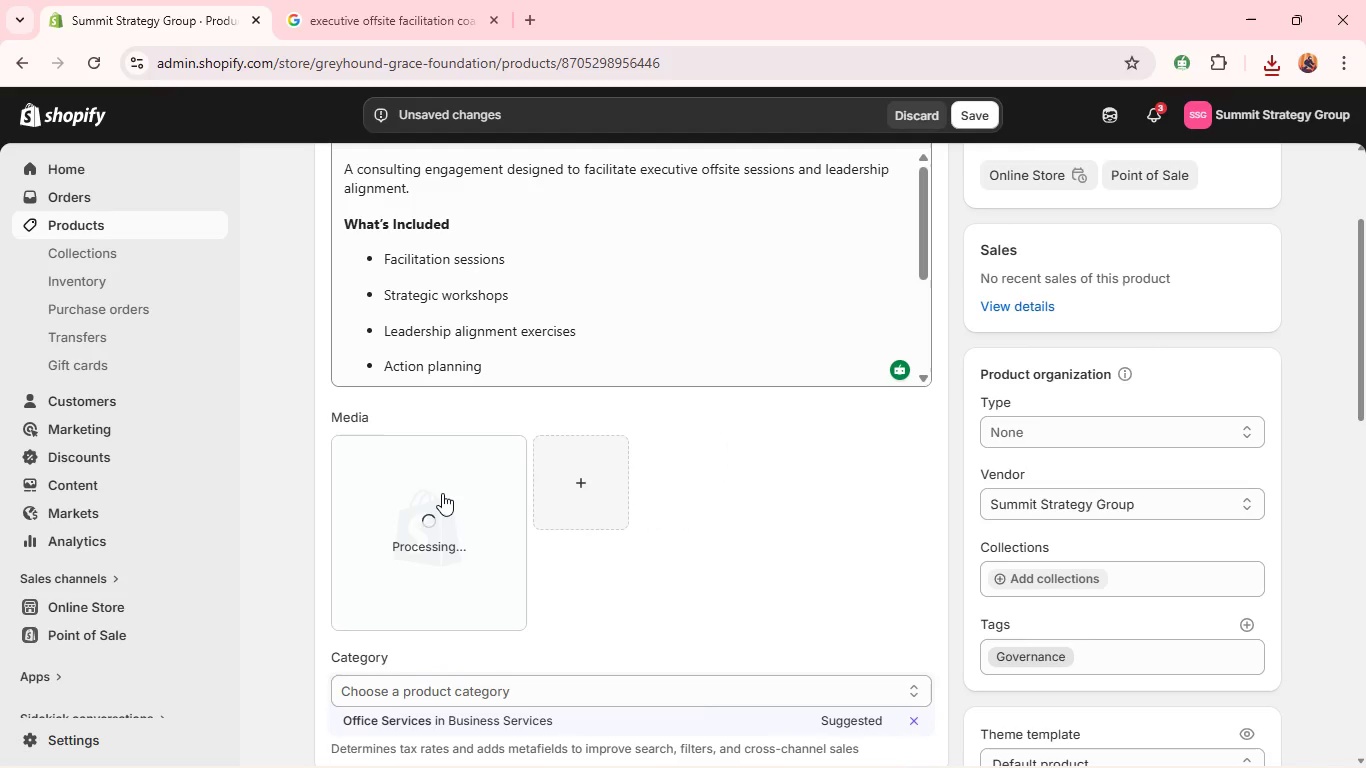 
wait(6.76)
 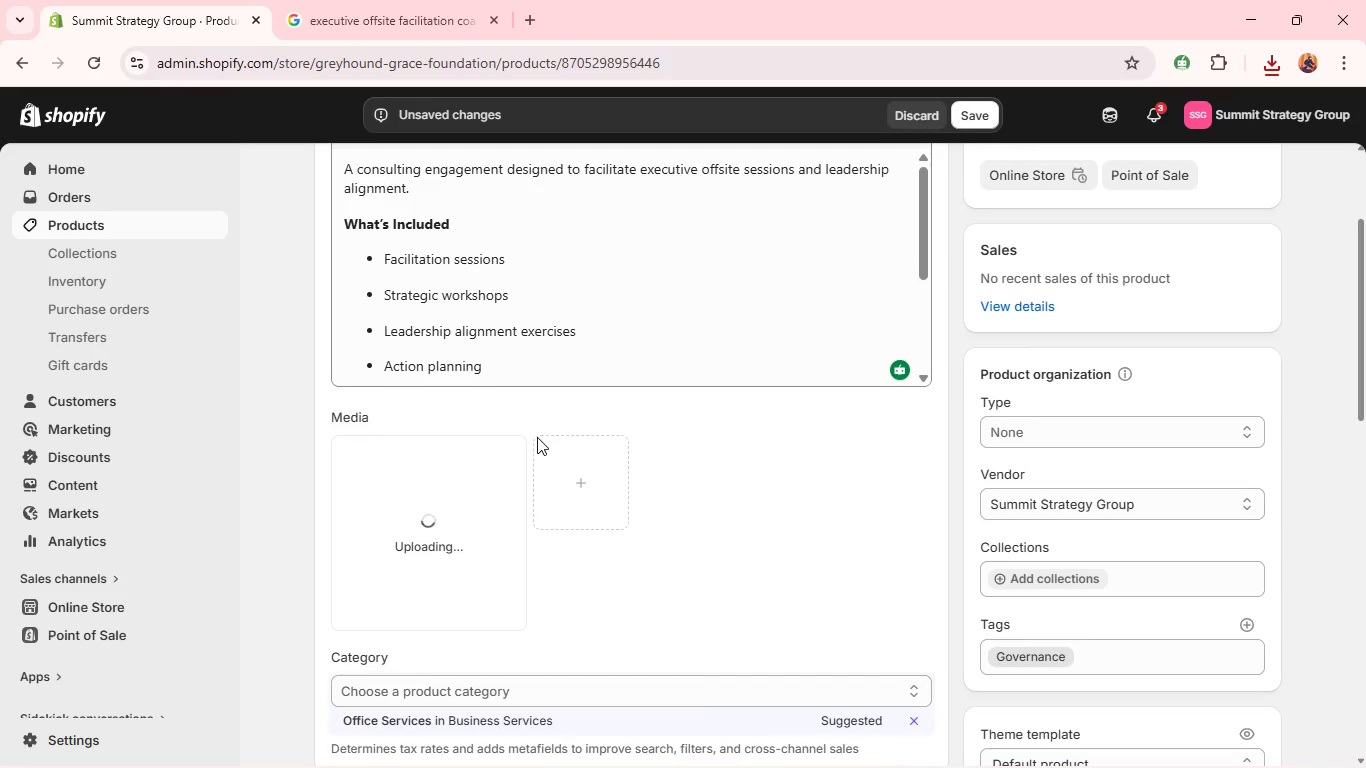 
left_click([442, 493])
 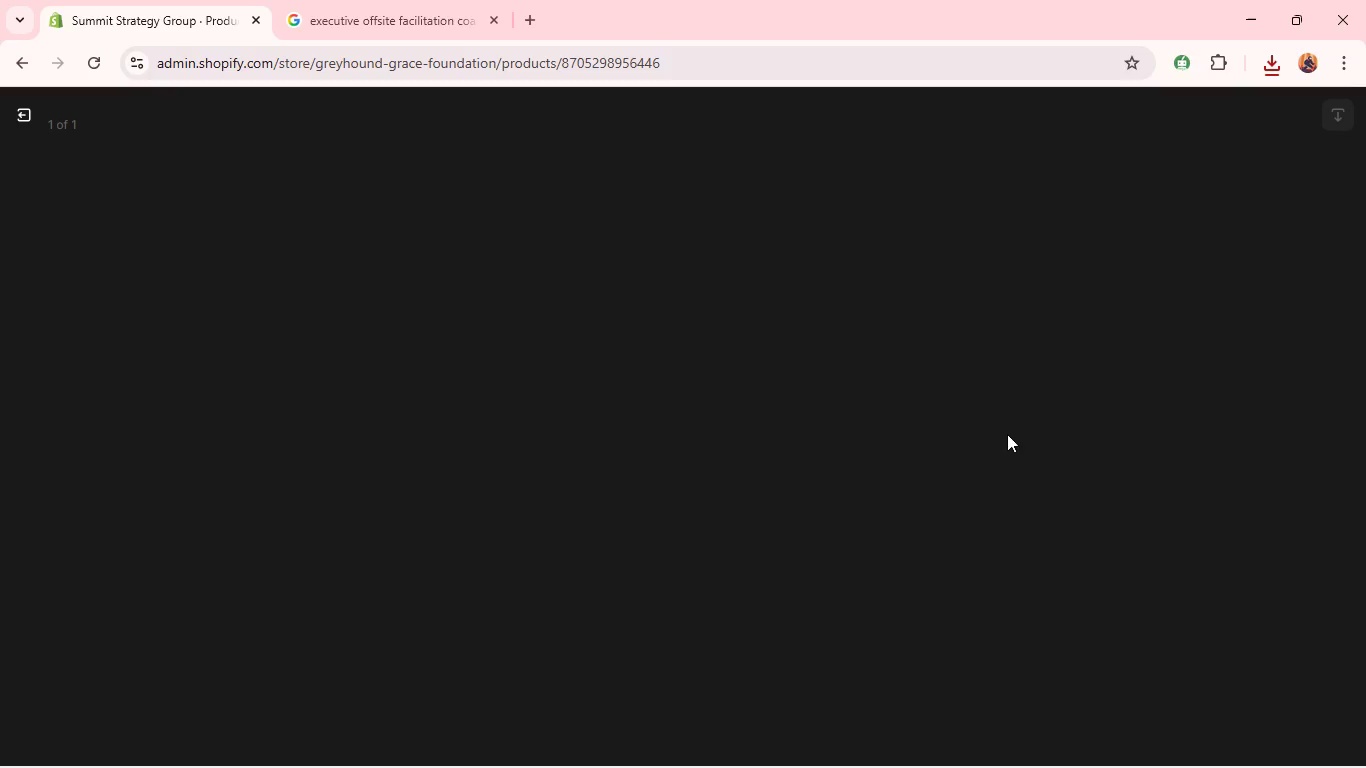 
mouse_move([1156, 372])
 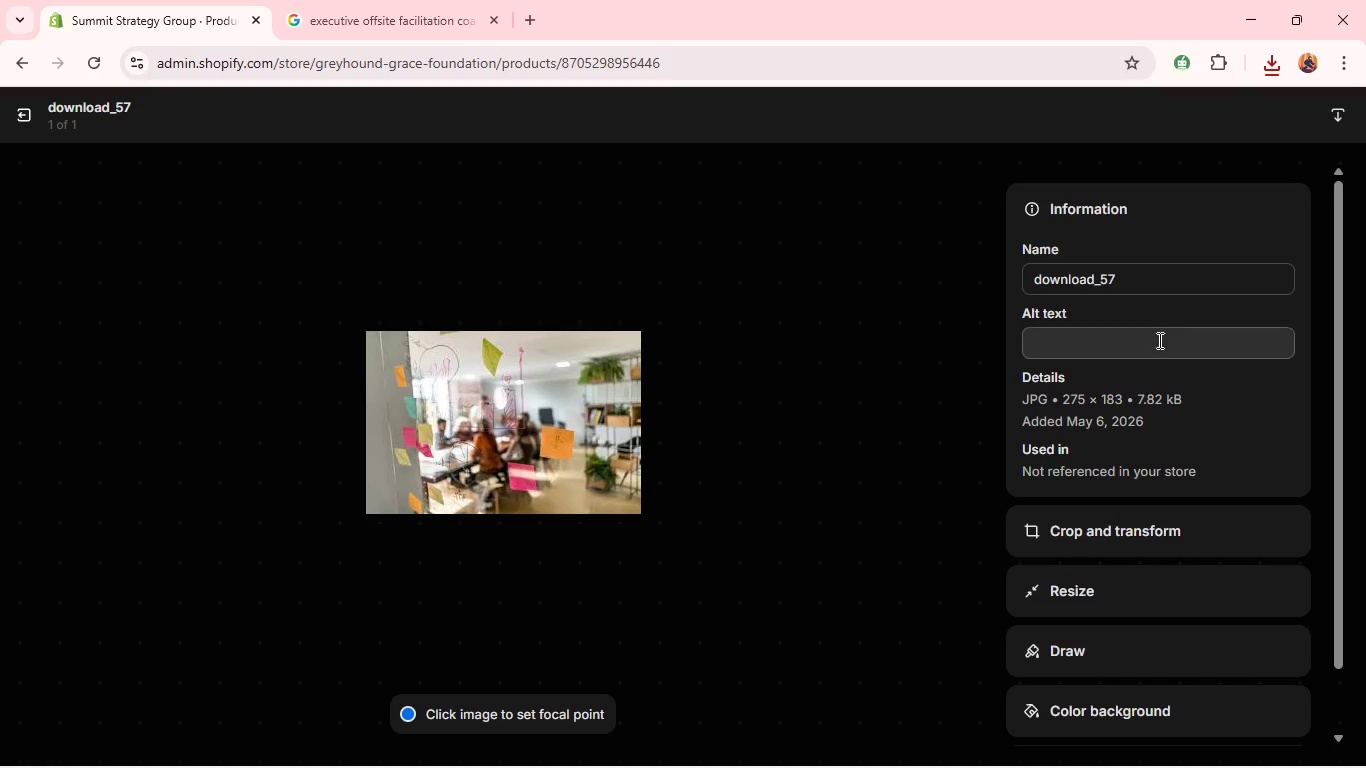 
left_click([1158, 340])
 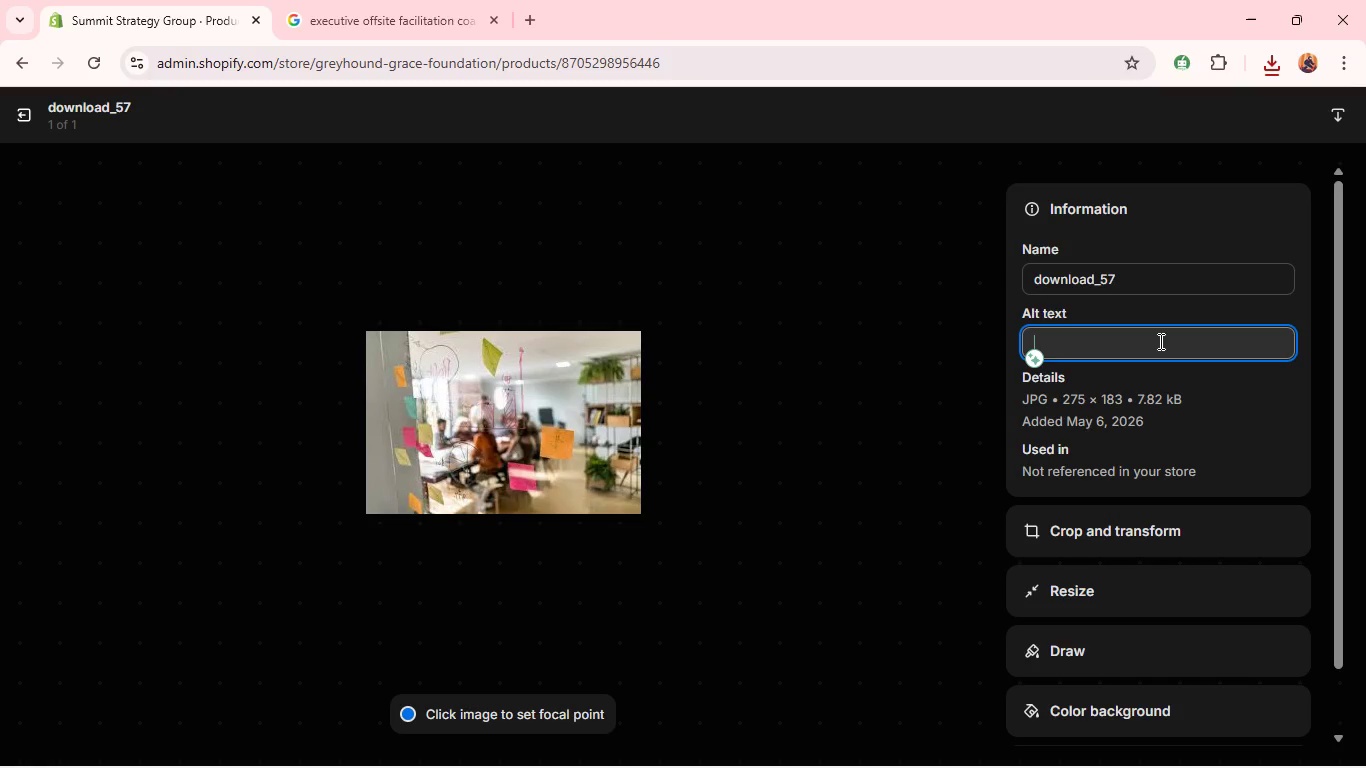 
key(Control+V)
 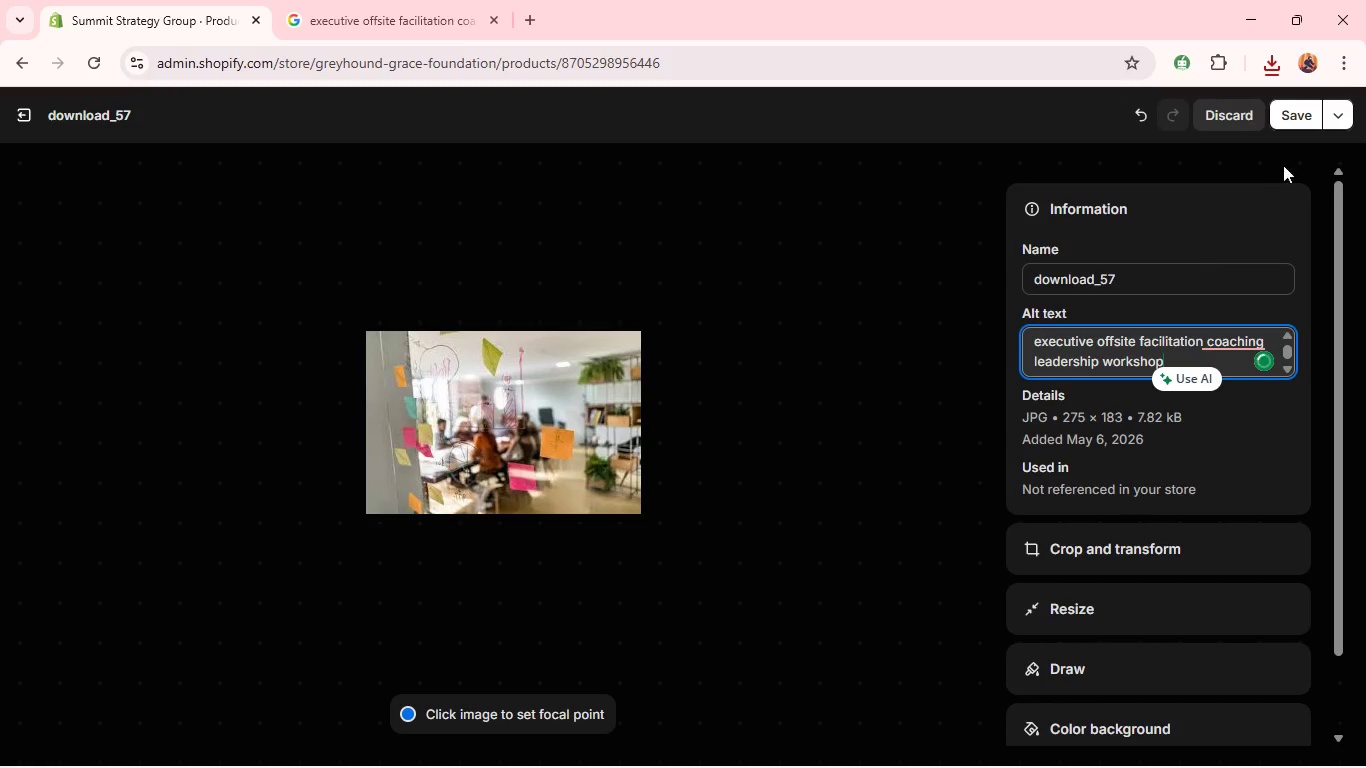 
left_click([1285, 105])
 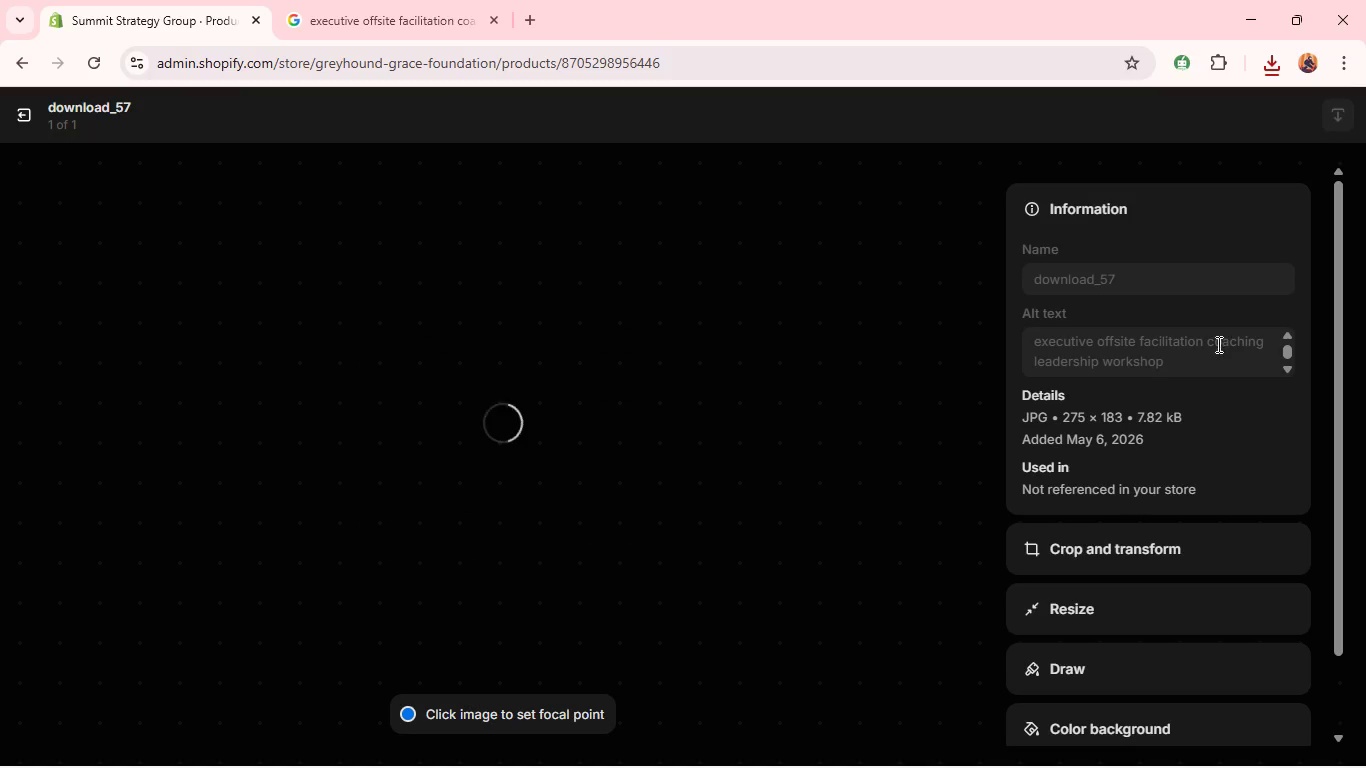 
left_click([1217, 344])
 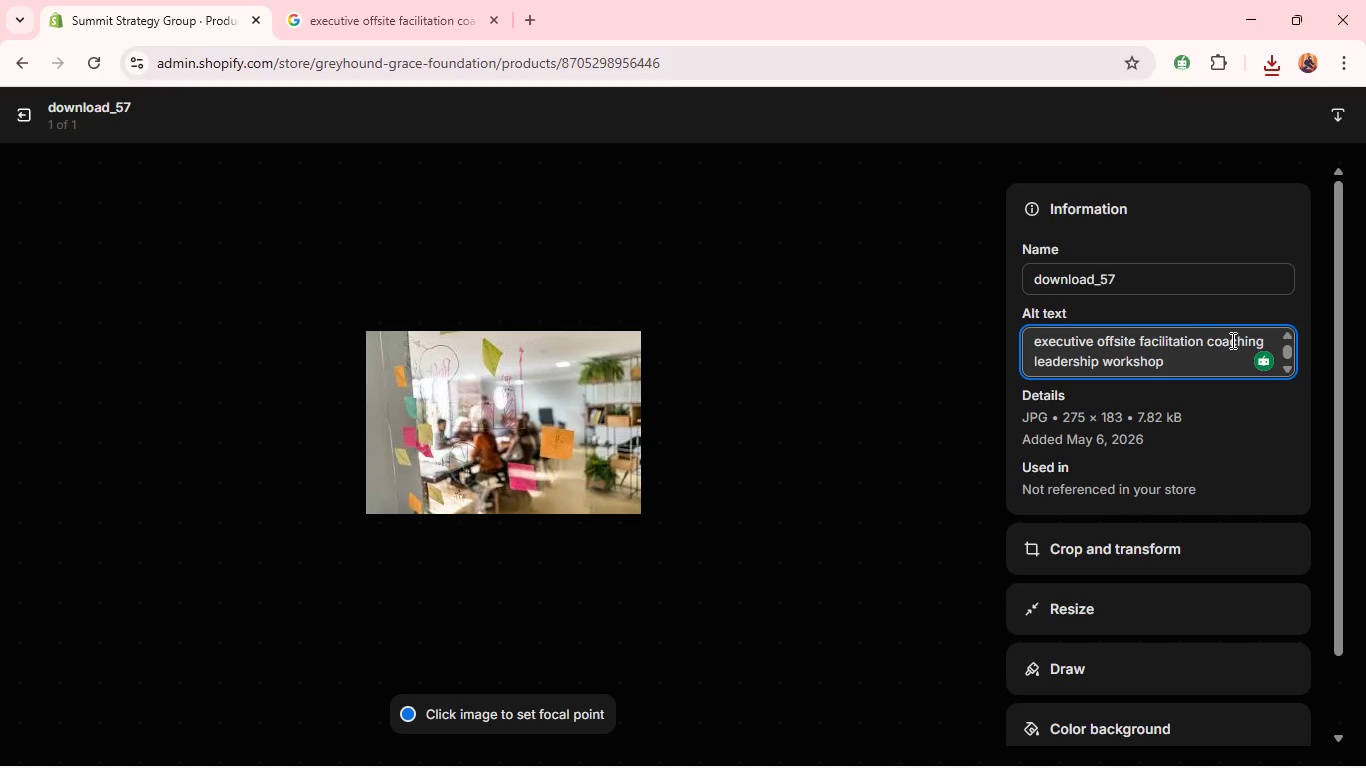 
left_click([1202, 363])
 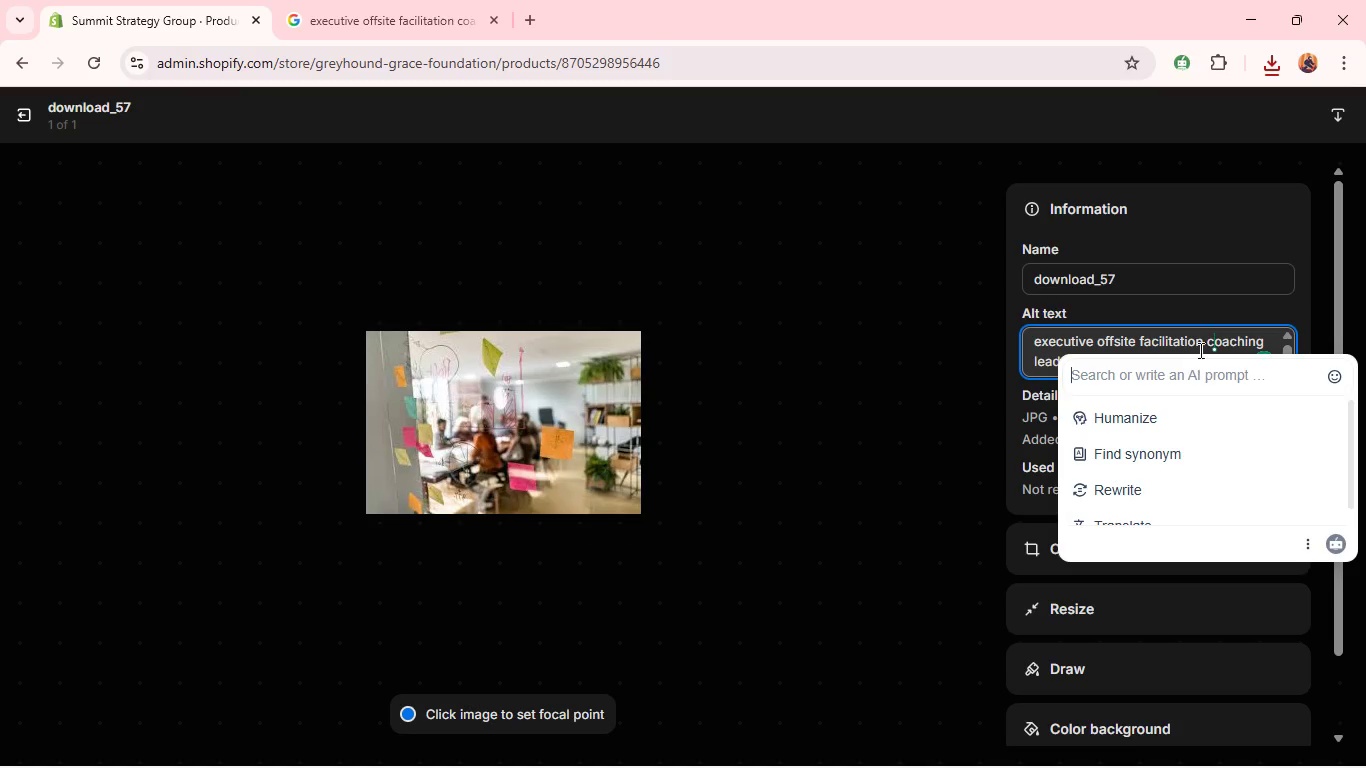 
left_click([1206, 330])
 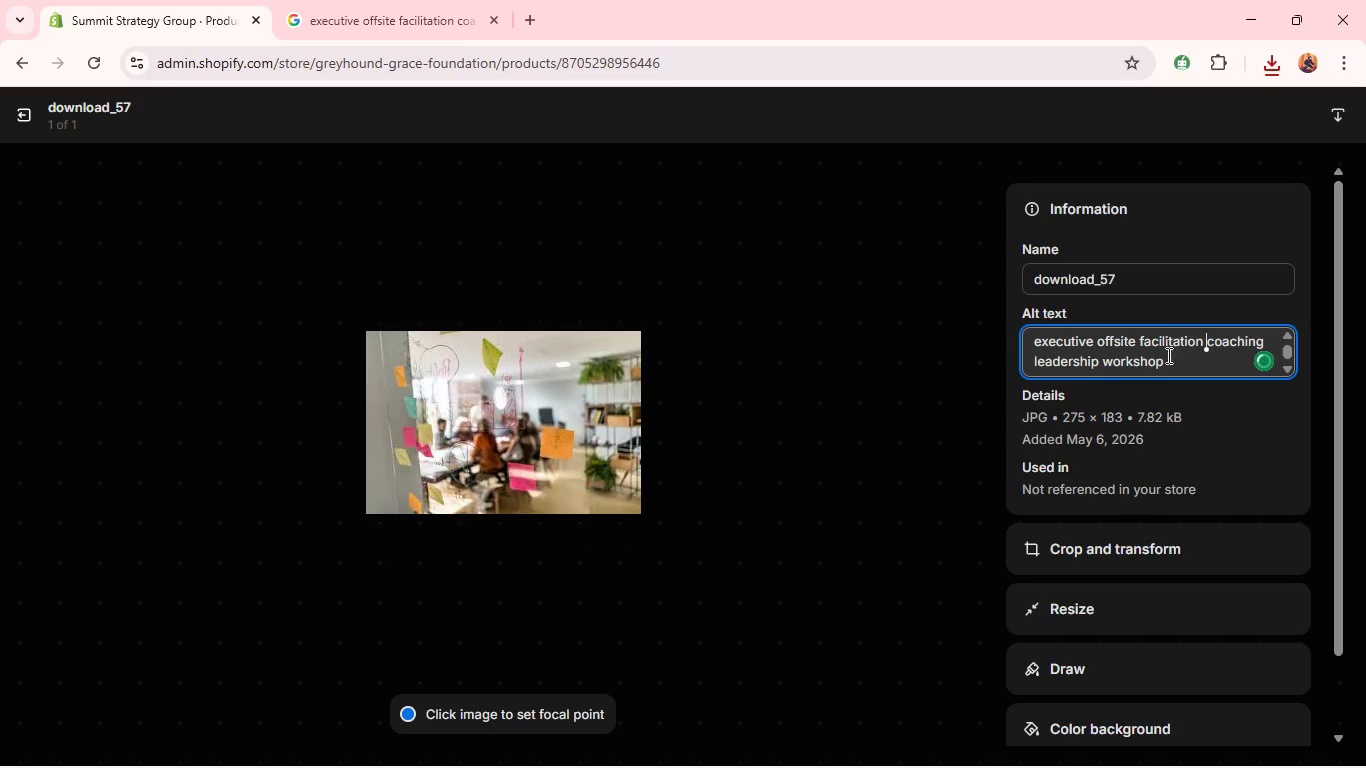 
left_click([1165, 359])
 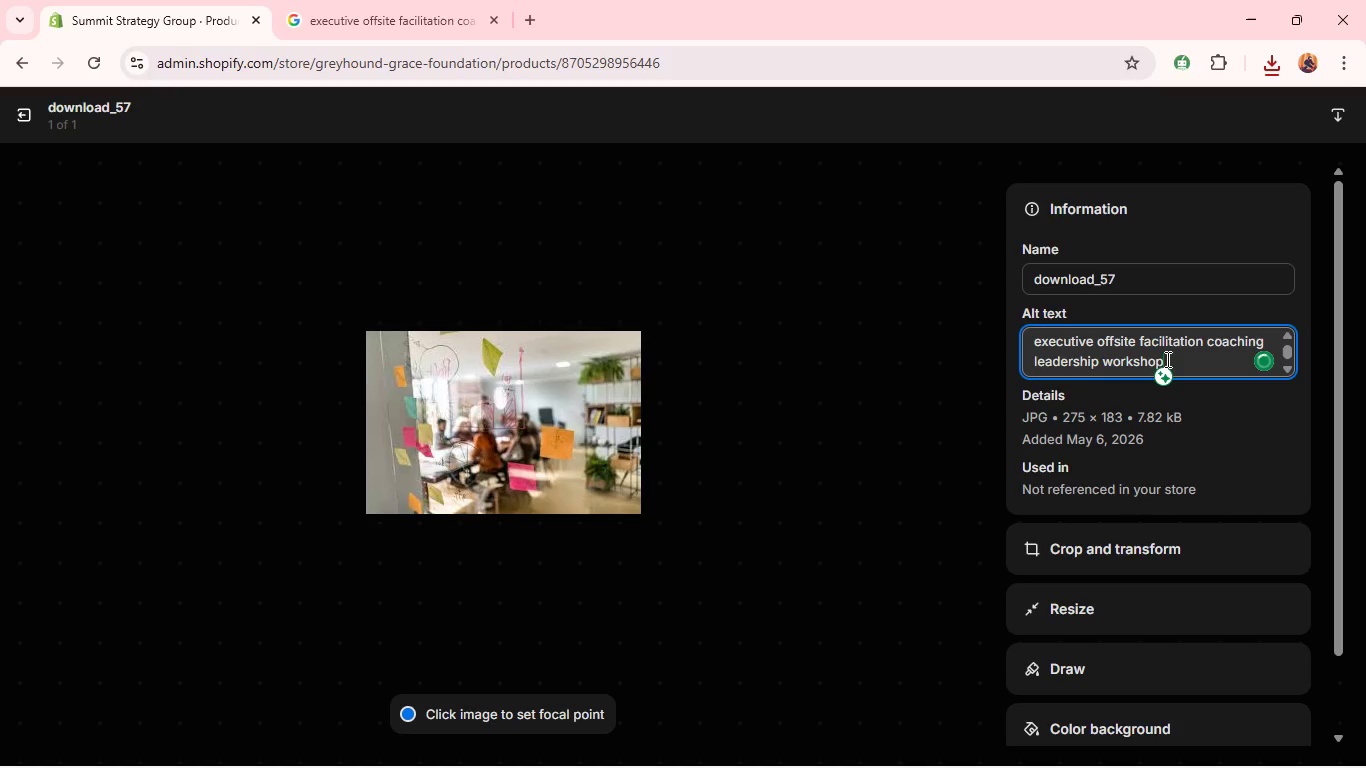 
wait(6.51)
 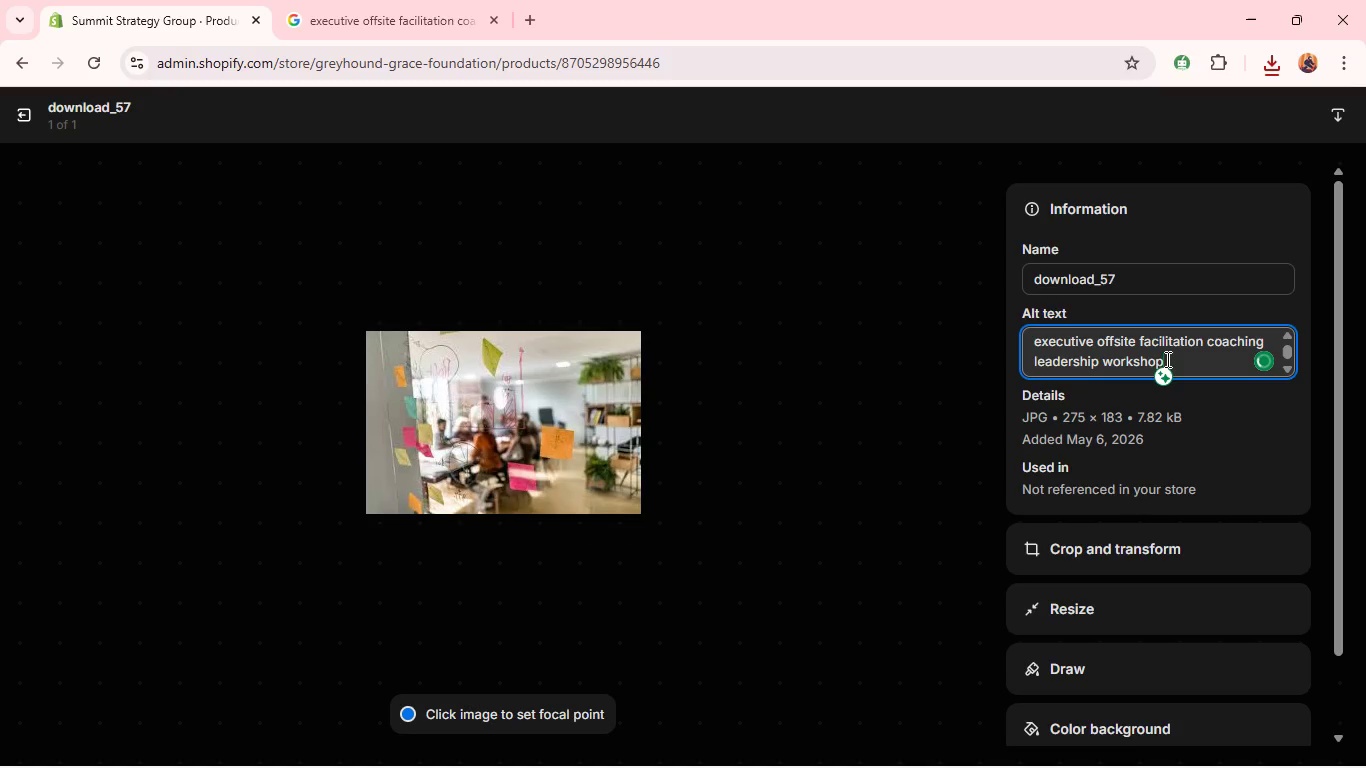 
left_click([1133, 567])
 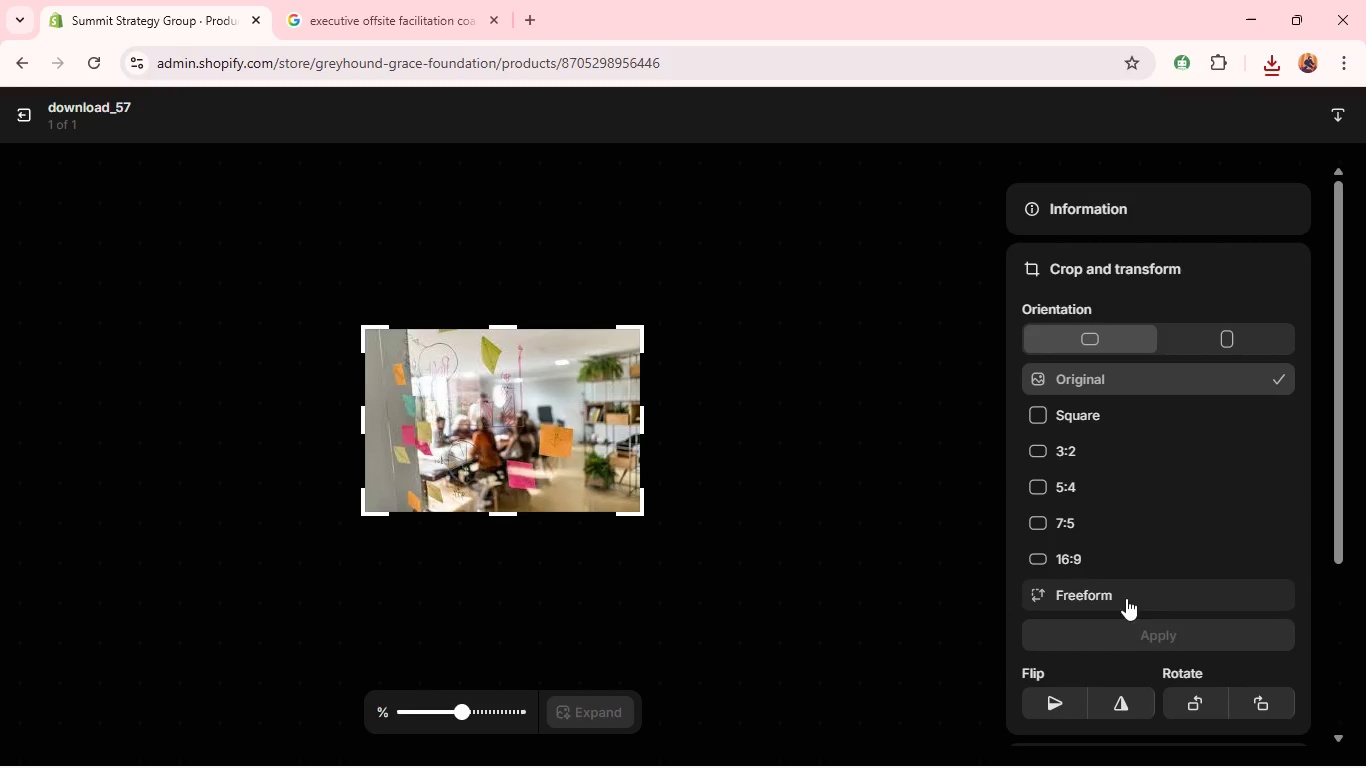 
left_click([1128, 570])
 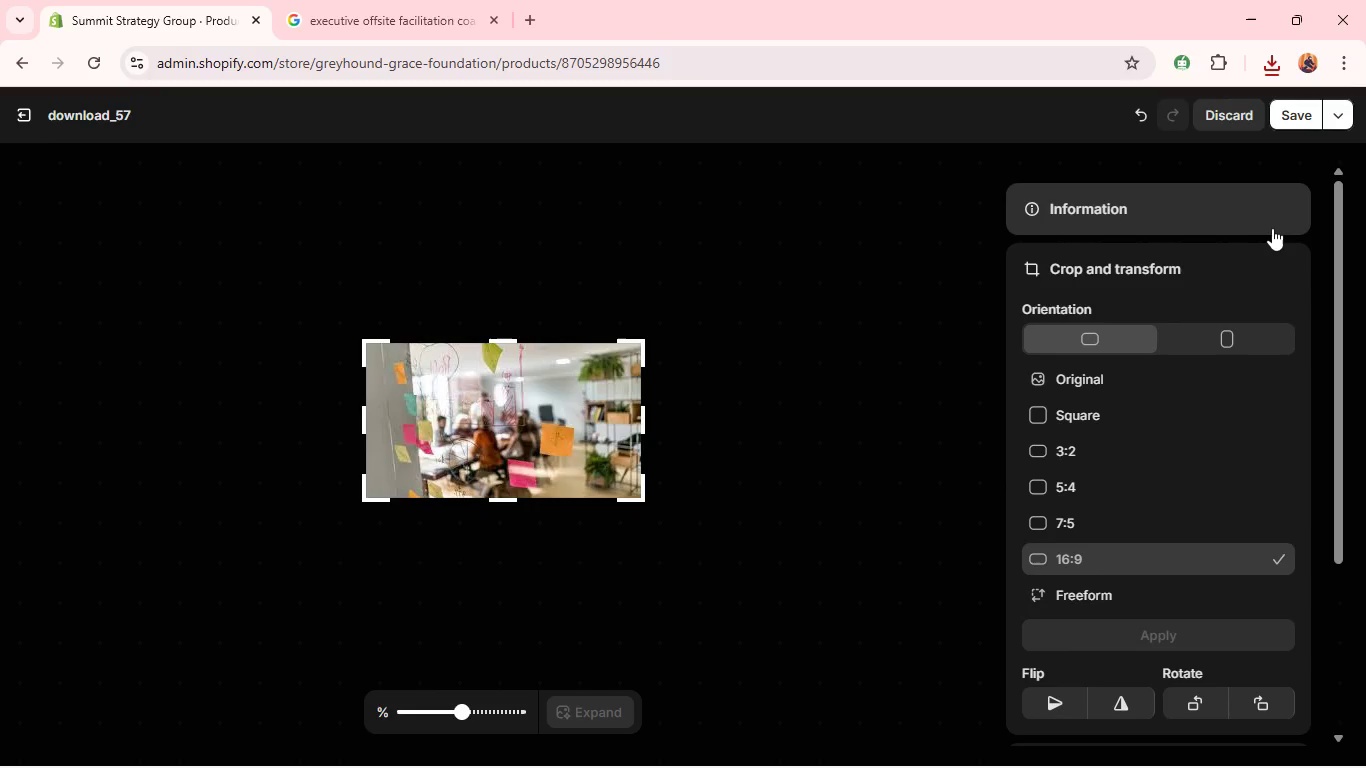 
left_click([1160, 201])
 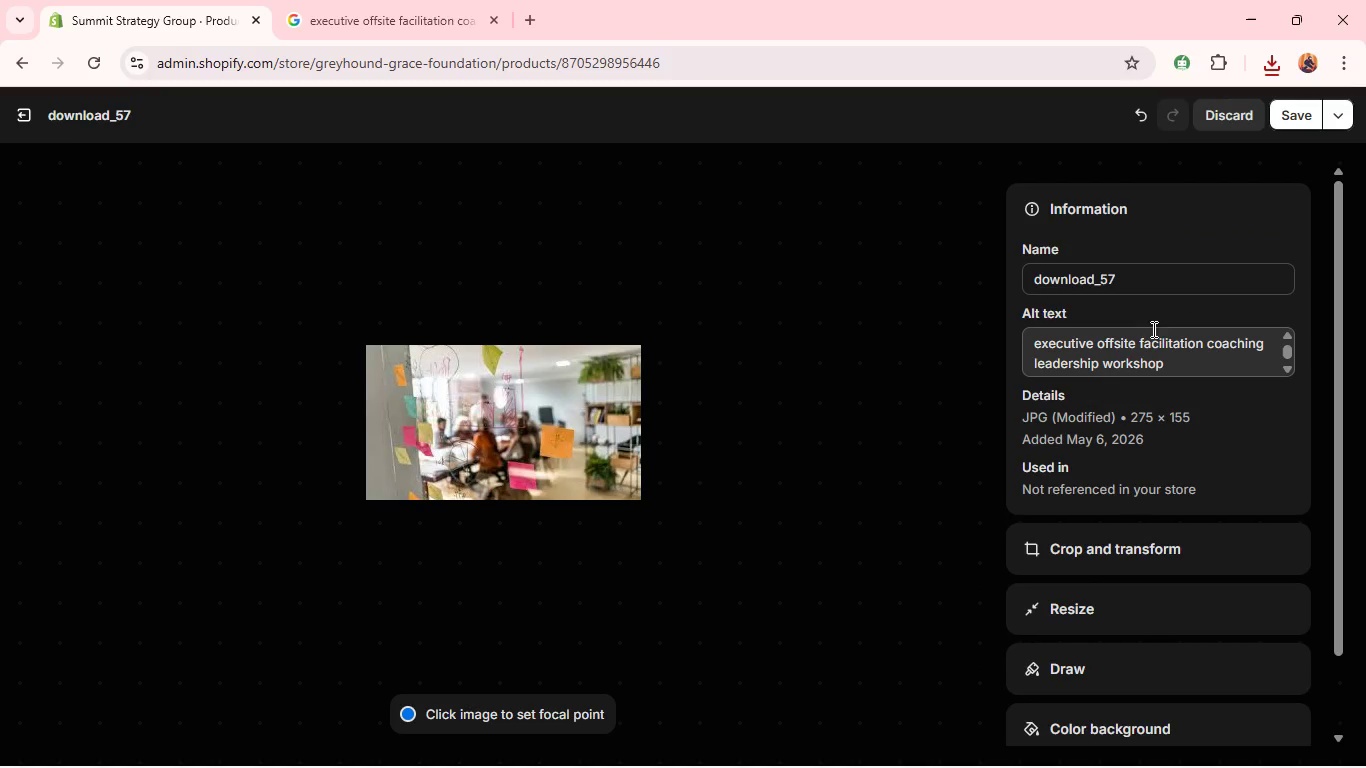 
left_click([1141, 344])
 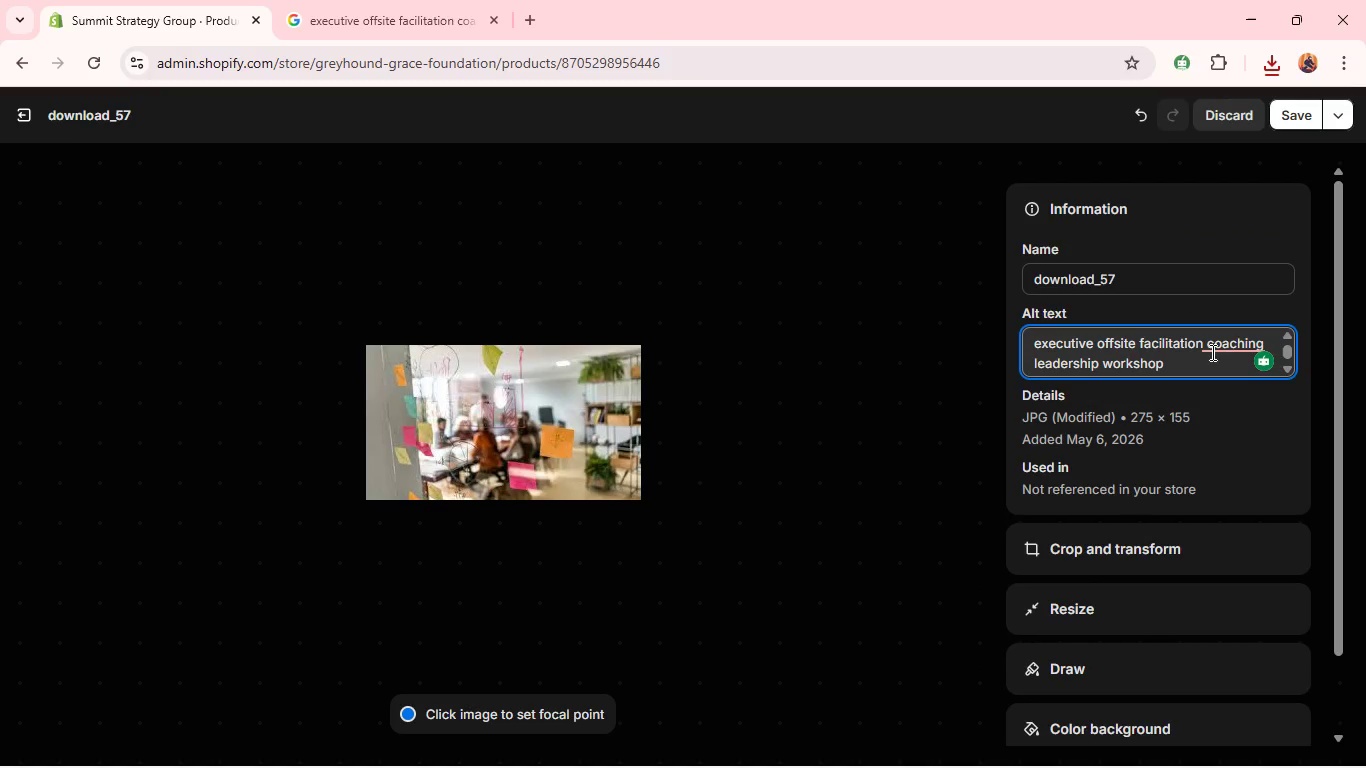 
left_click([1221, 336])
 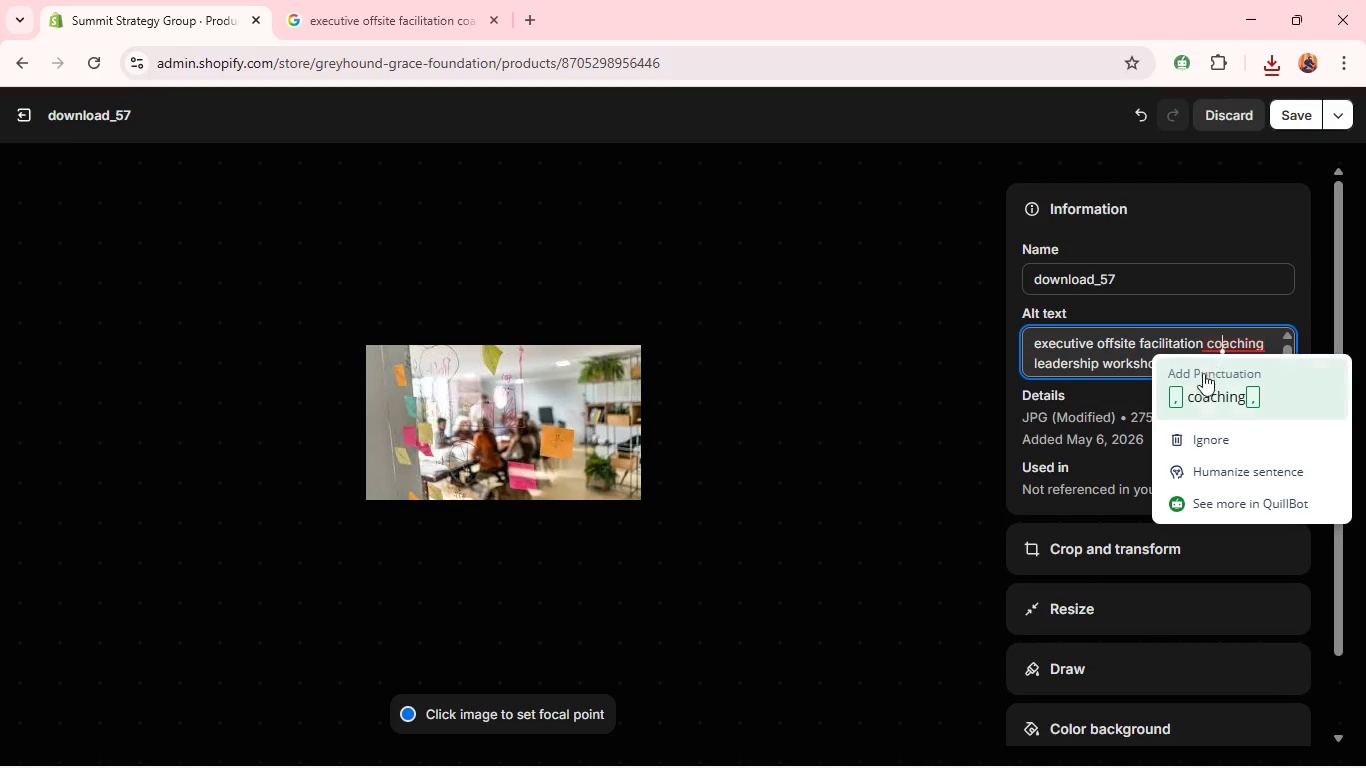 
left_click([1203, 392])
 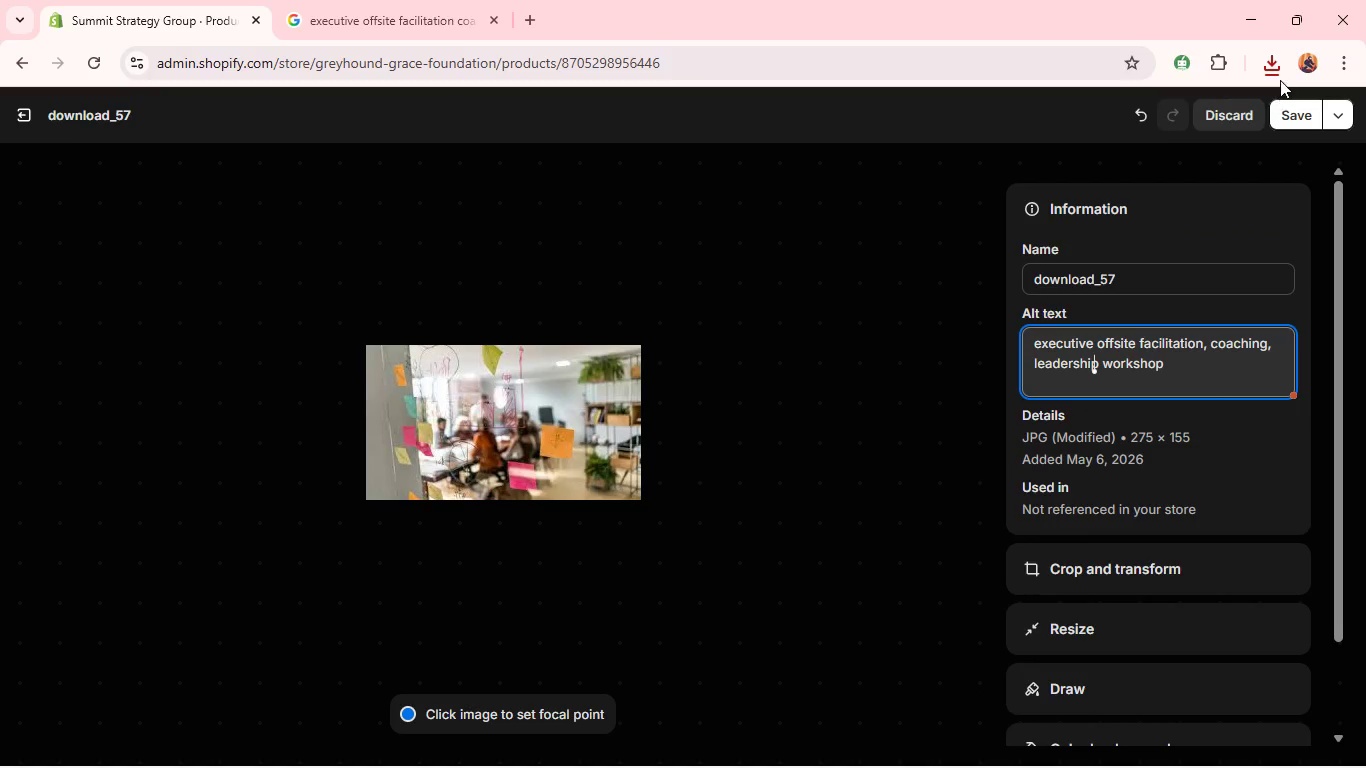 
left_click([1280, 111])
 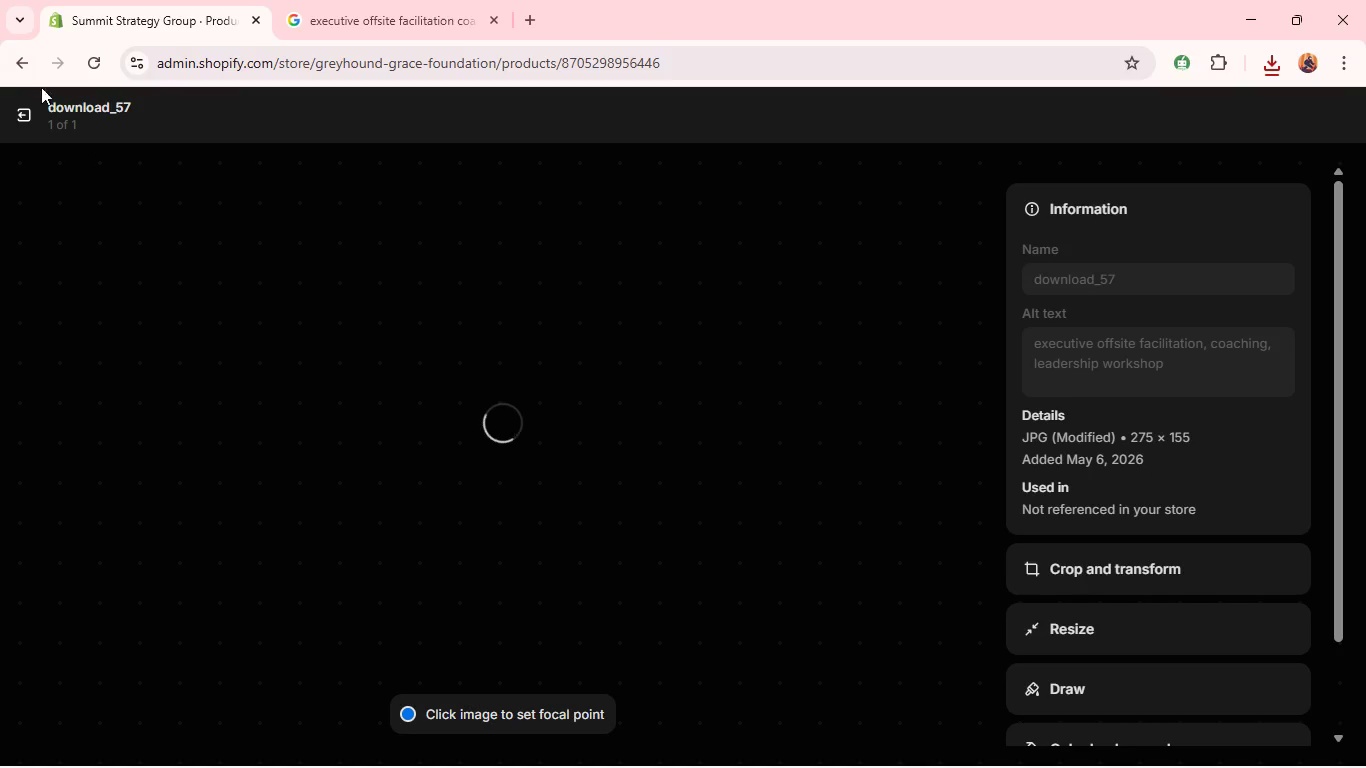 
left_click([23, 110])
 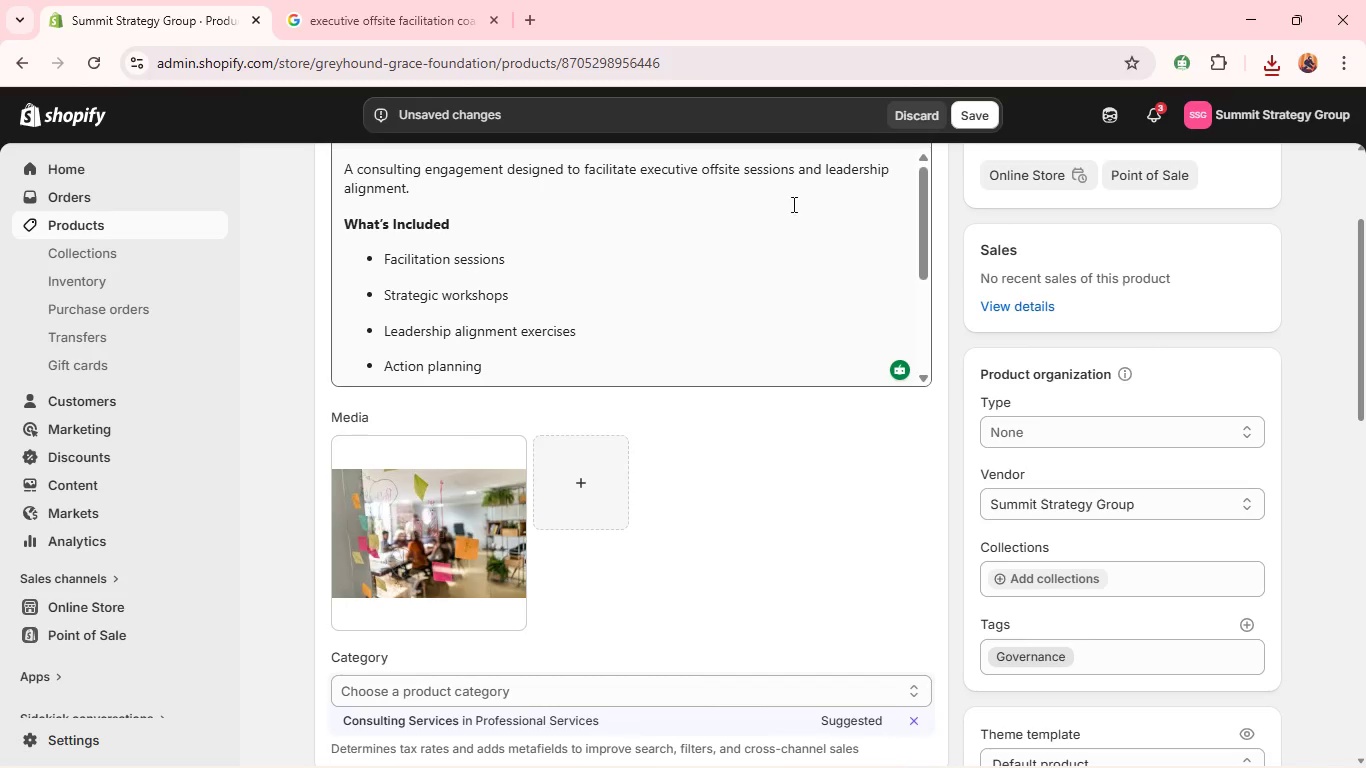 
scroll: coordinate [712, 360], scroll_direction: down, amount: 1.0
 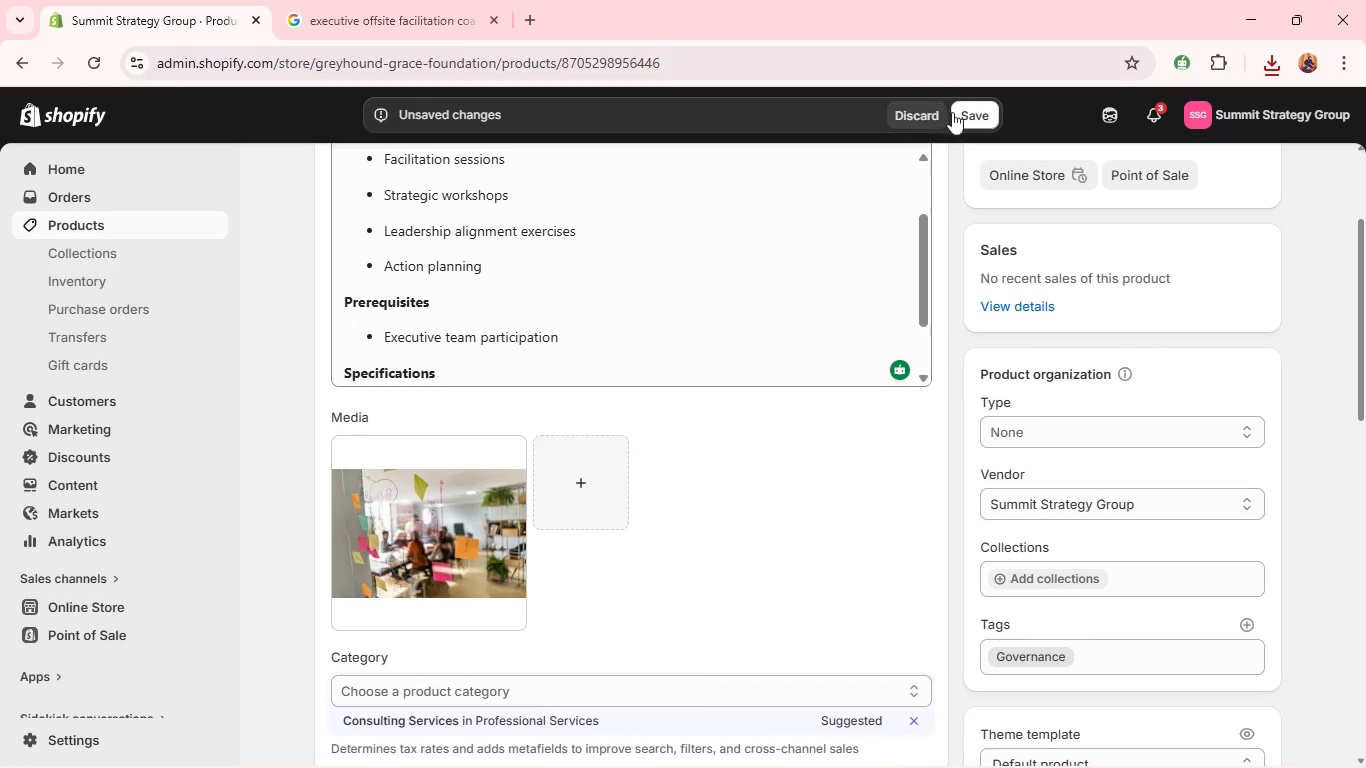 
left_click([968, 103])
 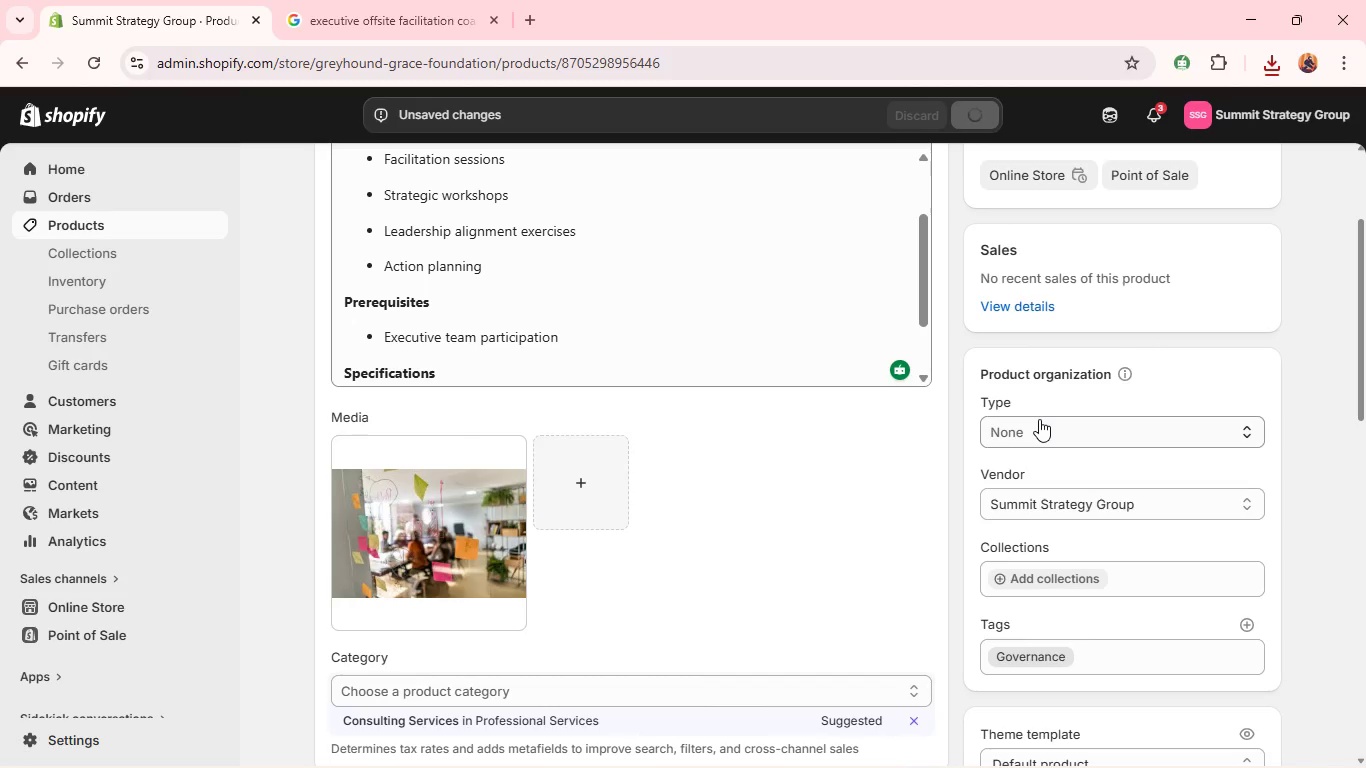 
left_click([1039, 419])
 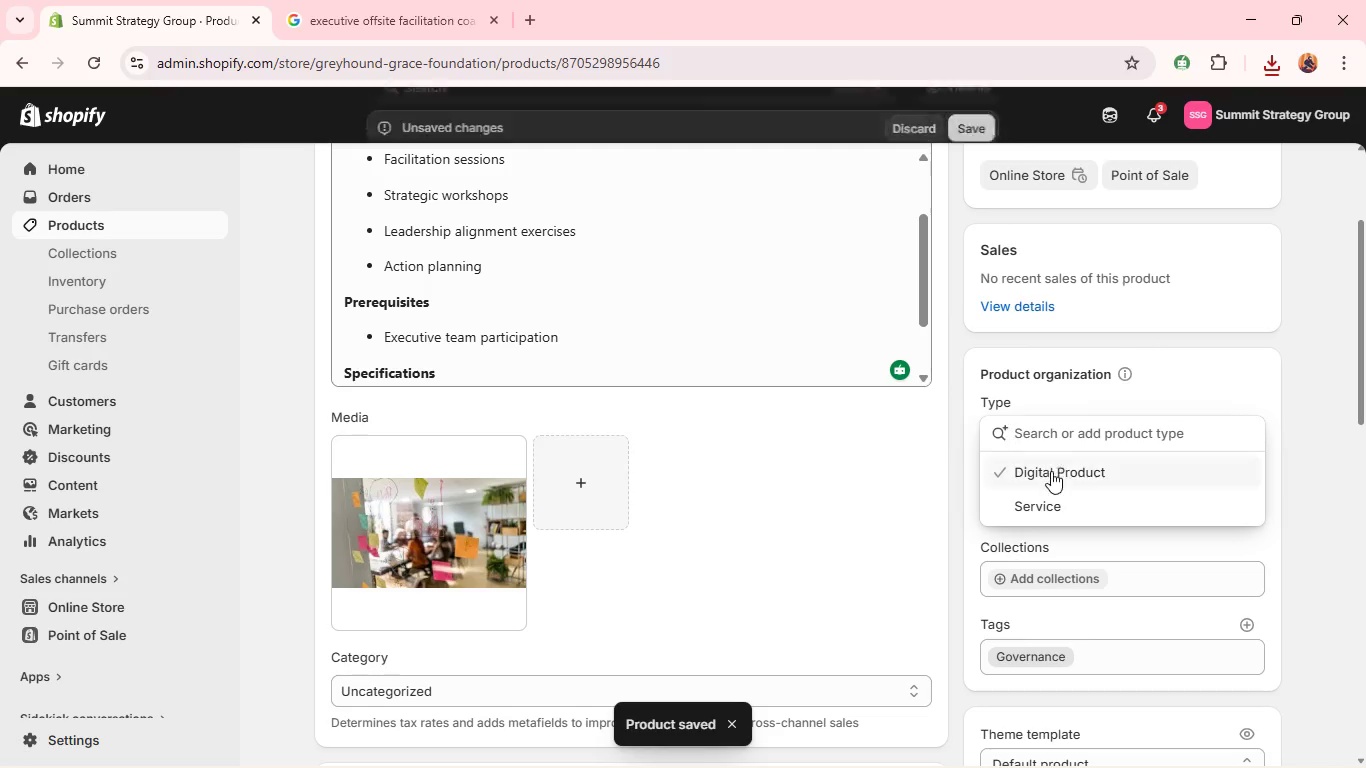 
wait(6.22)
 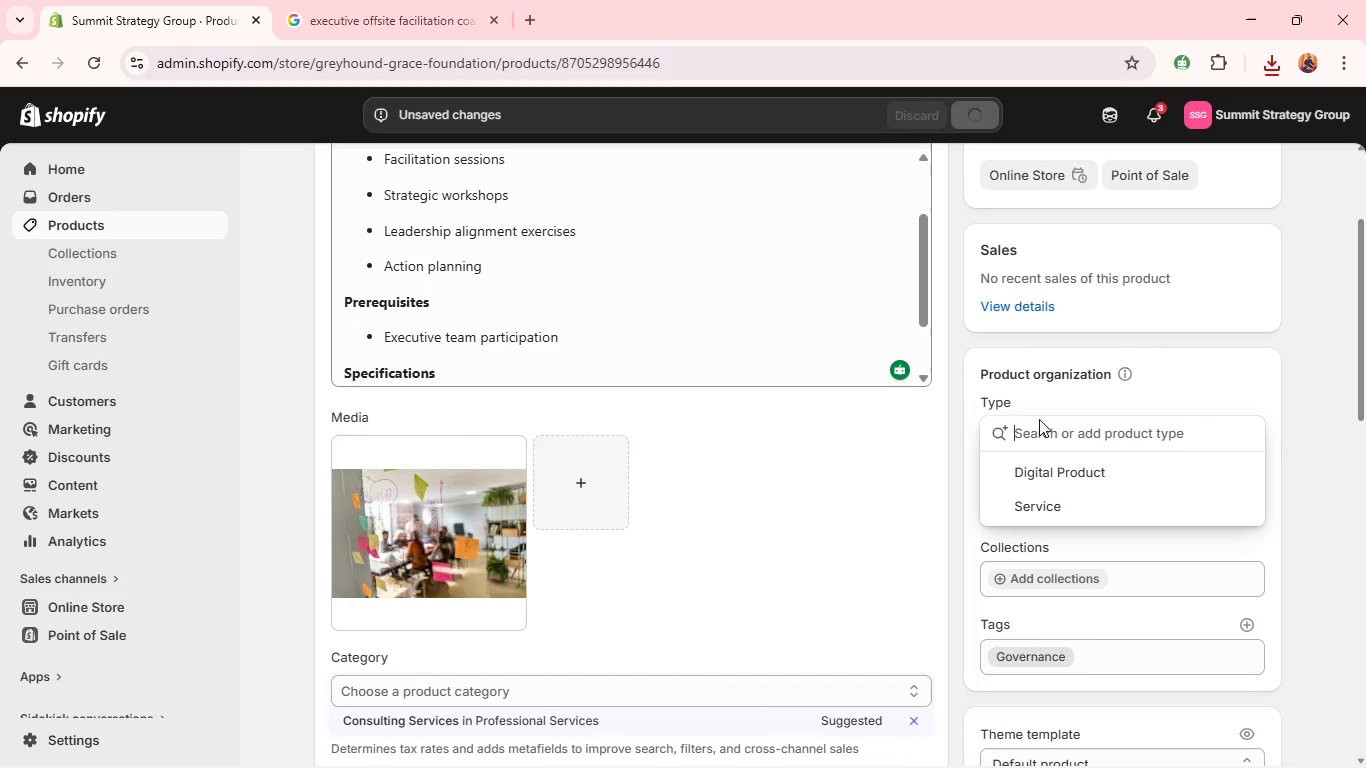 
left_click([1043, 513])
 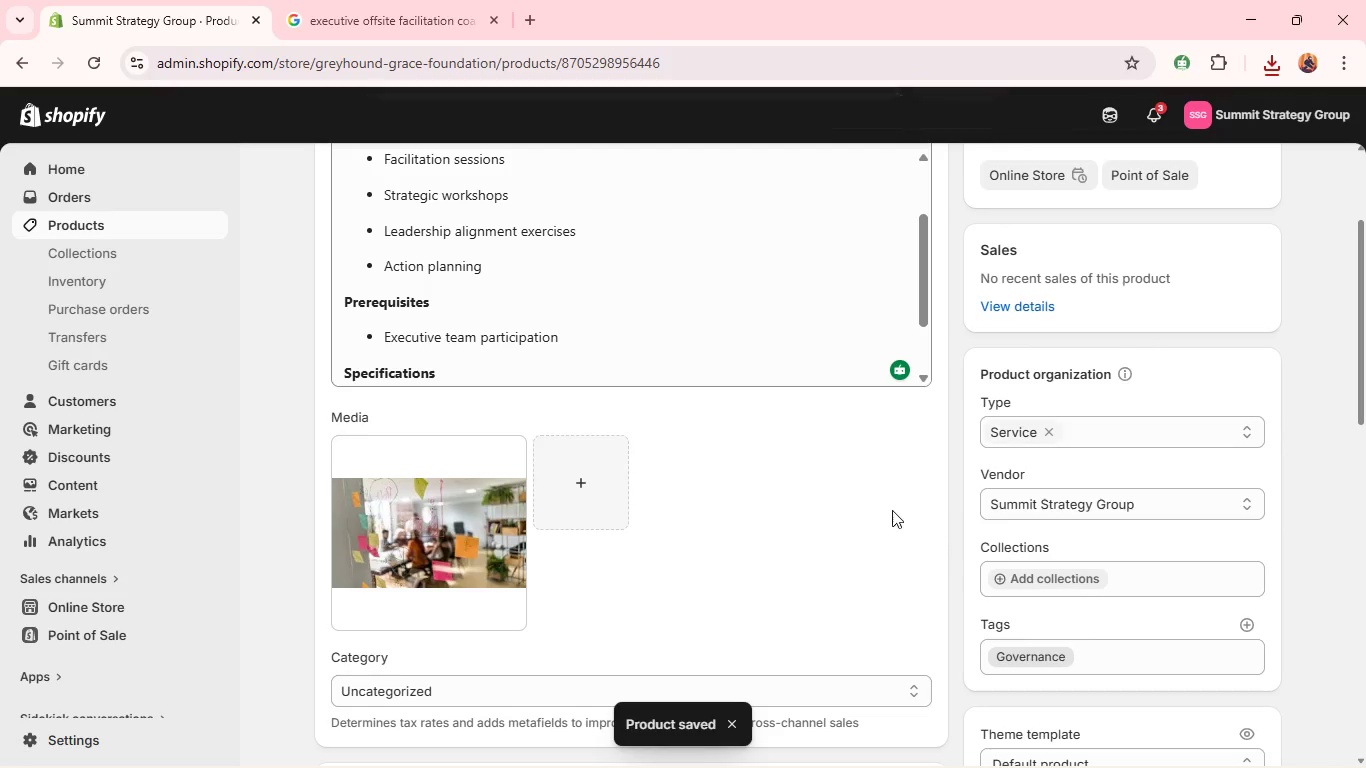 
scroll: coordinate [880, 508], scroll_direction: down, amount: 3.0
 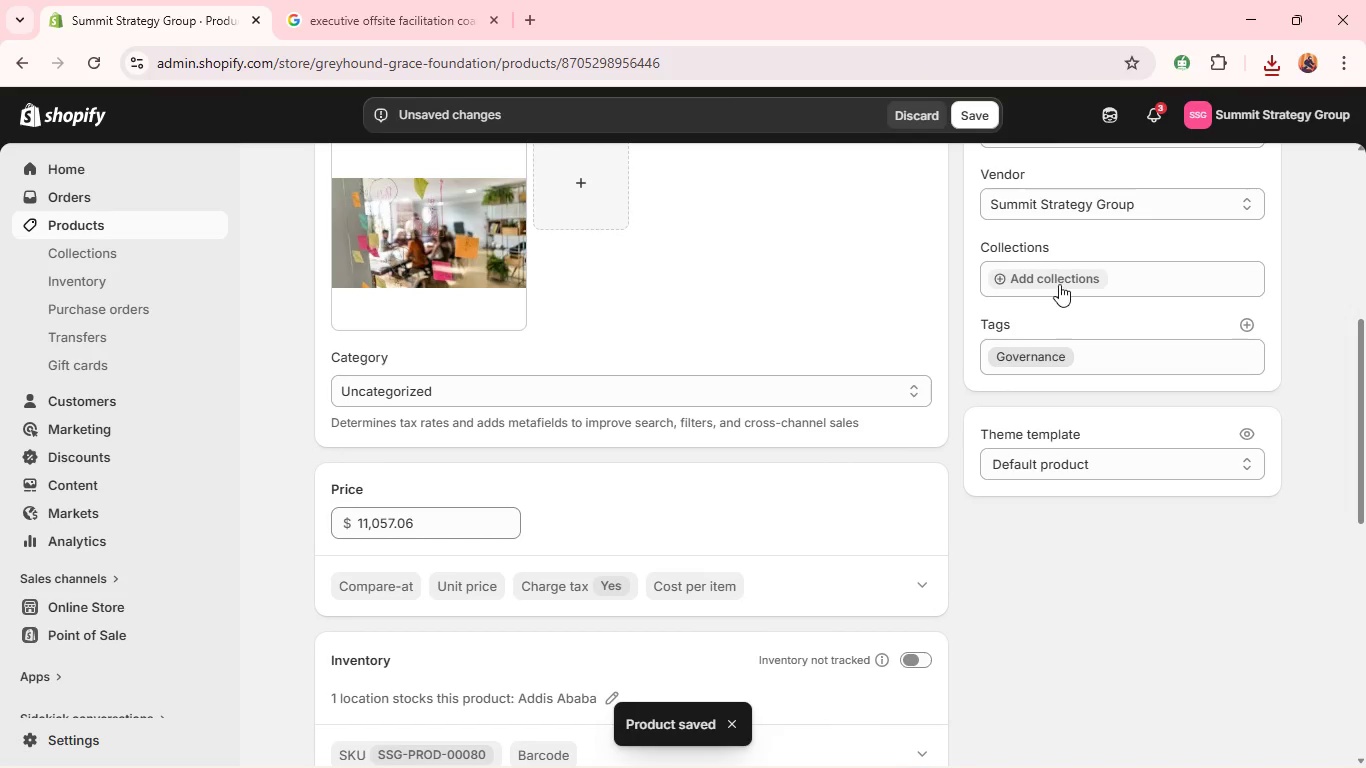 
left_click([1056, 274])
 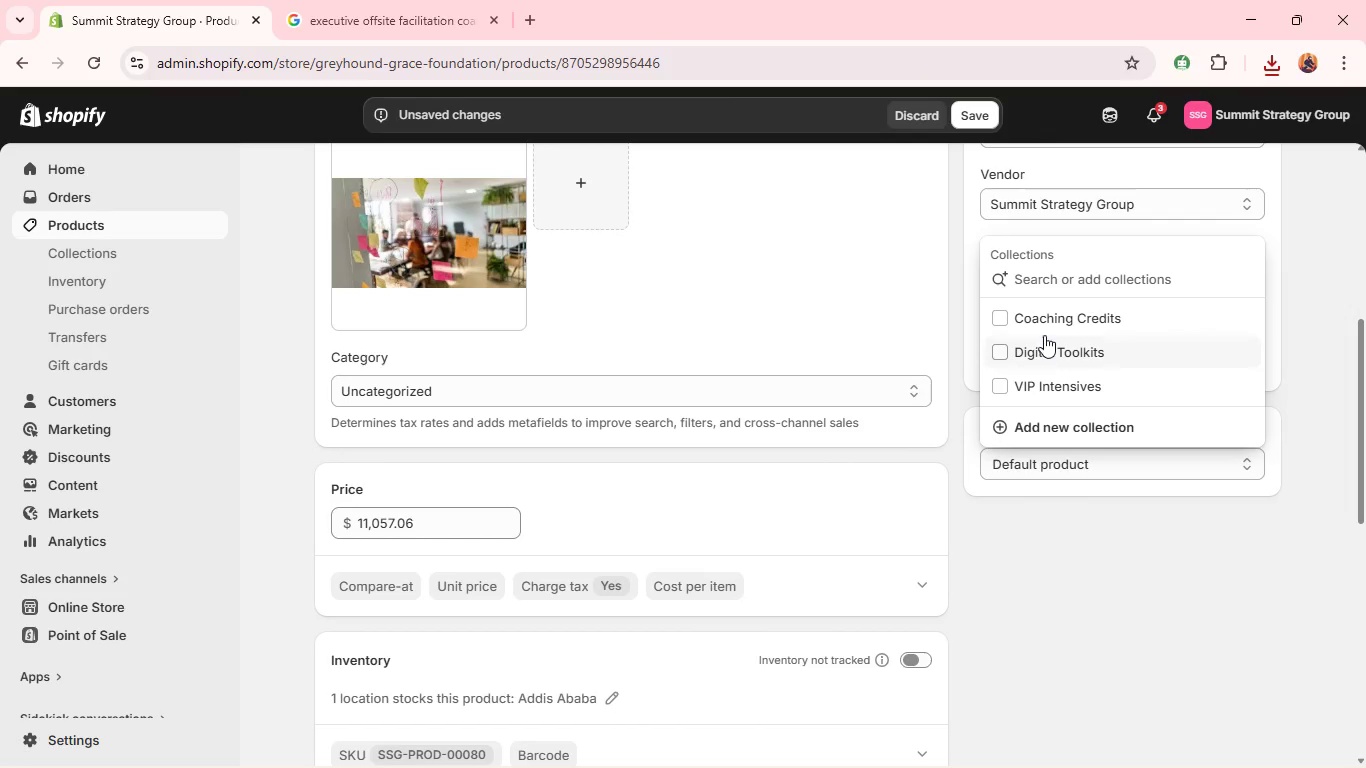 
left_click([1044, 322])
 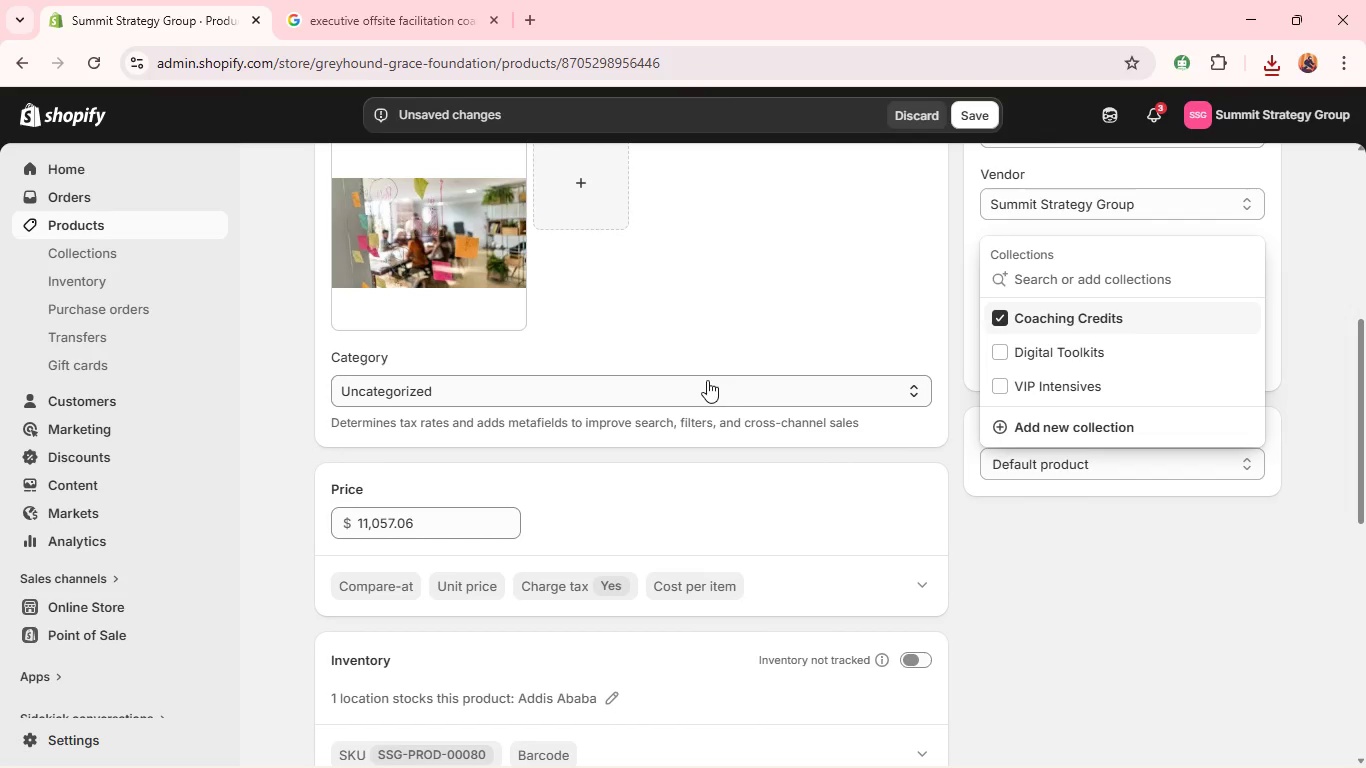 
left_click([686, 380])
 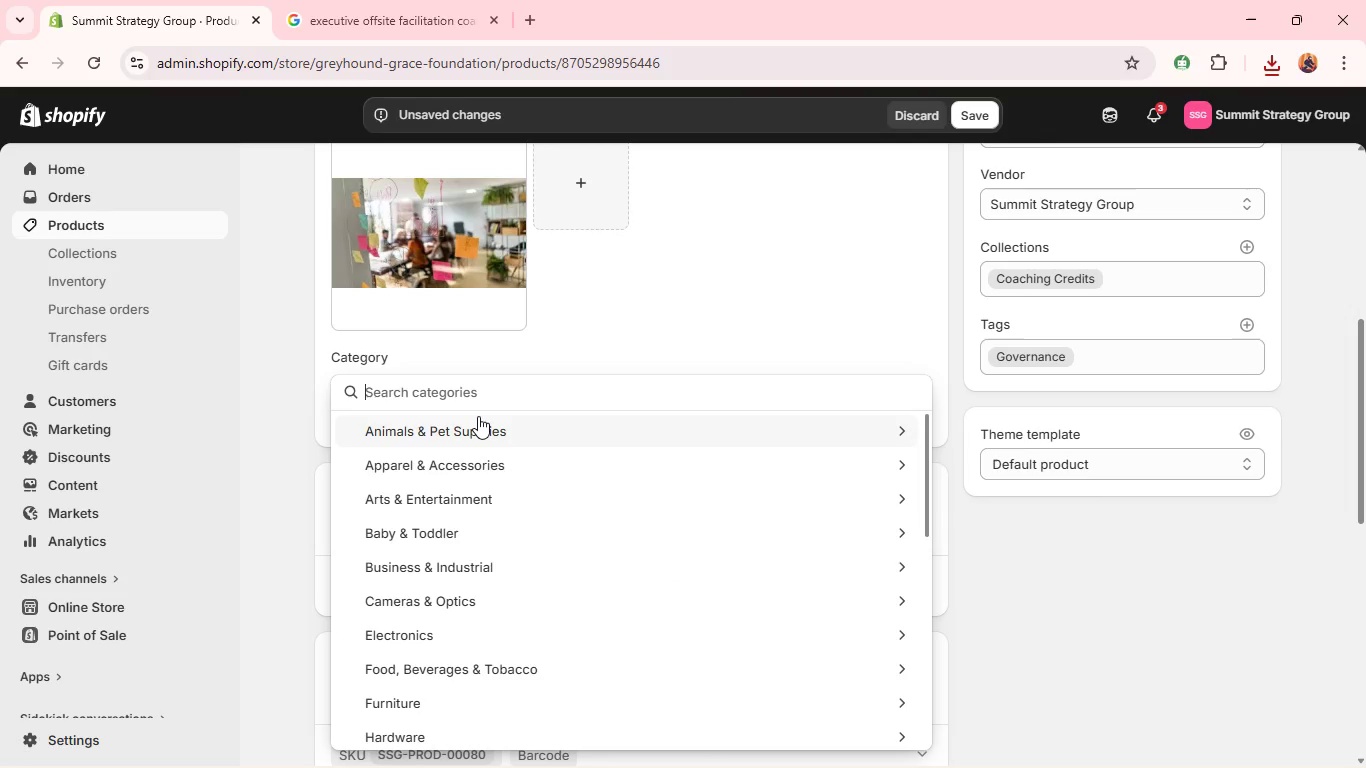 
type(com)
key(Backspace)
type(nsul)
 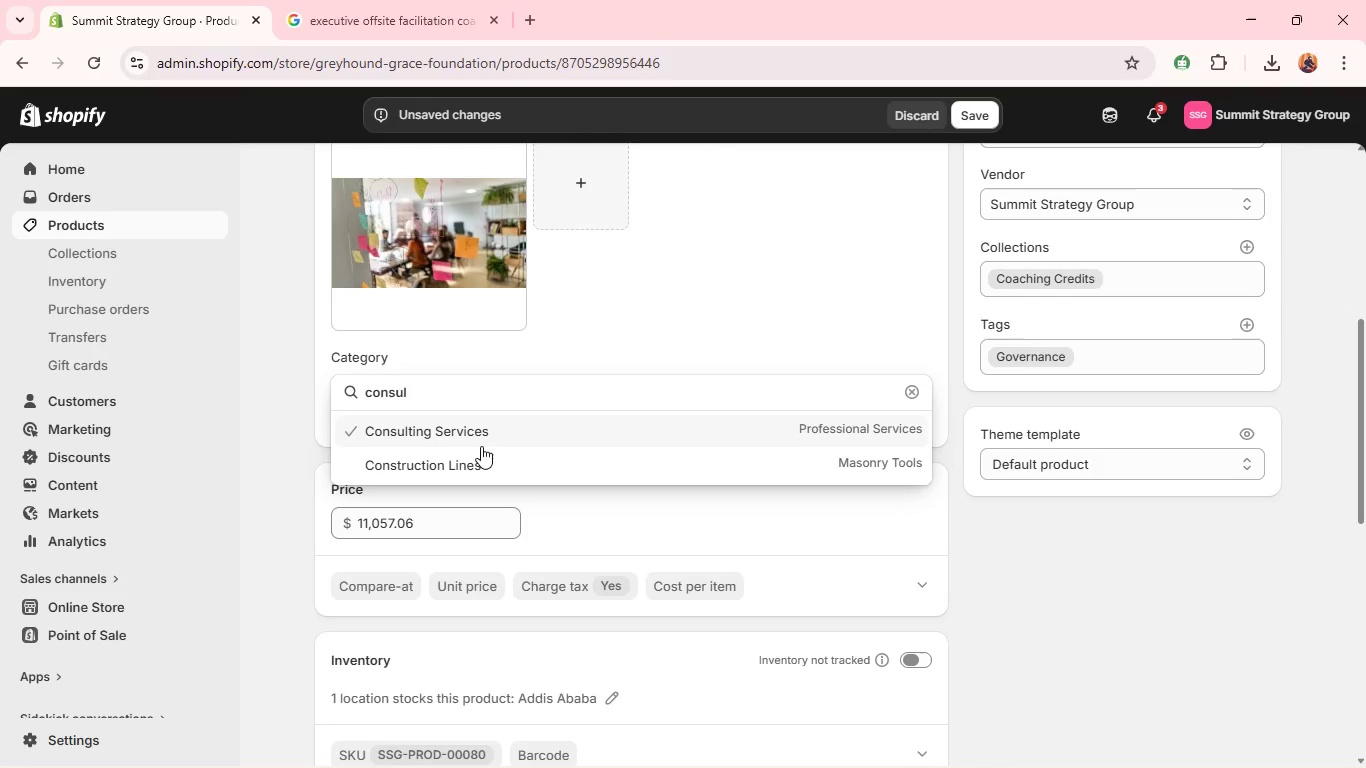 
left_click([480, 446])
 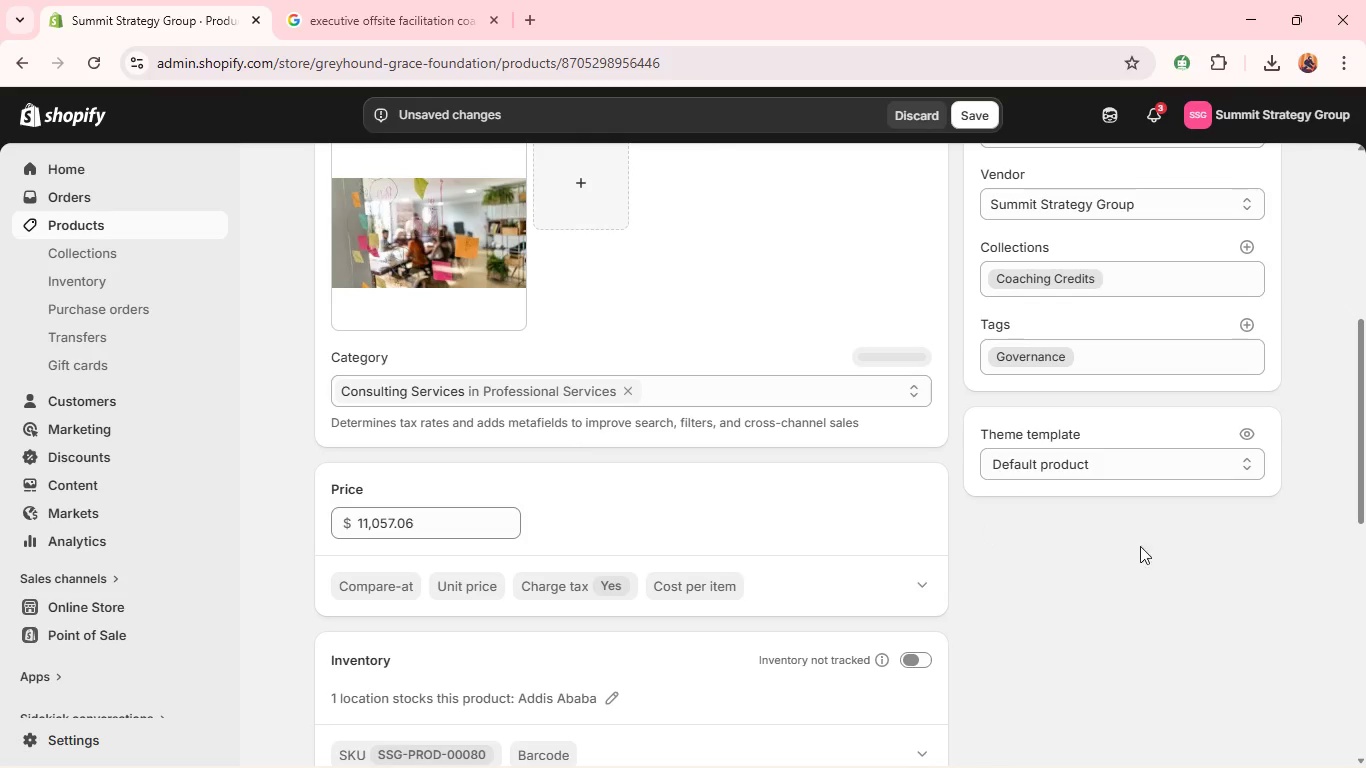 
scroll: coordinate [964, 524], scroll_direction: down, amount: 5.0
 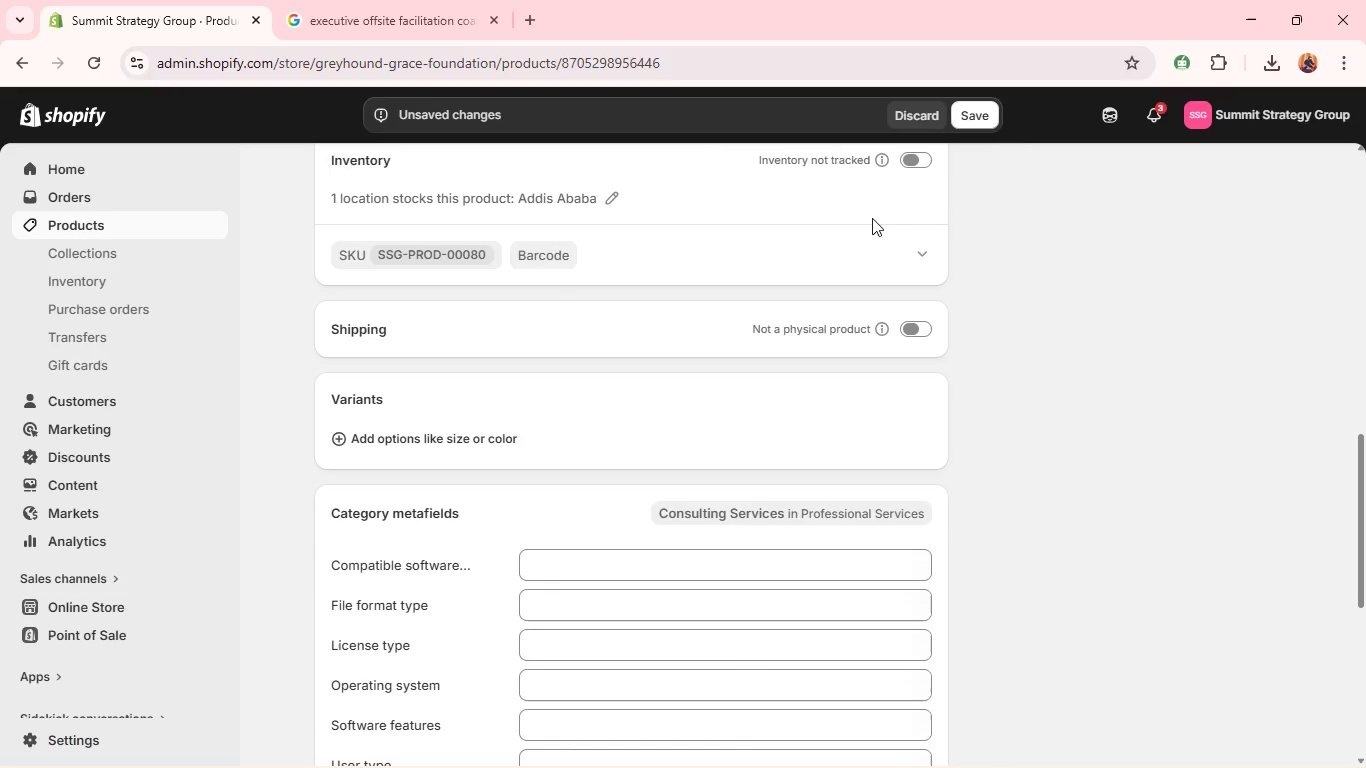 
left_click_drag(start_coordinate=[893, 168], to_coordinate=[900, 165])
 